 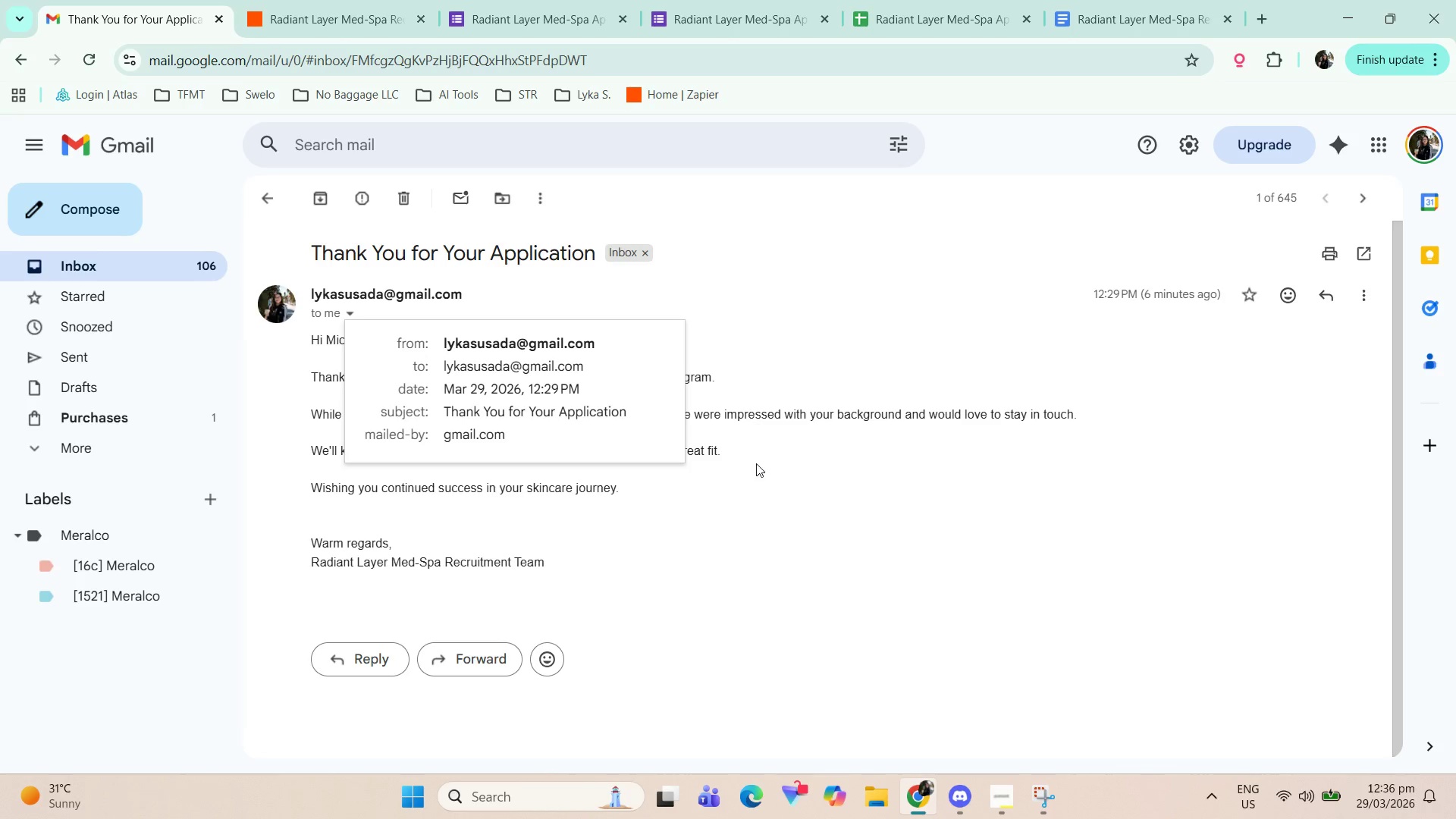 
left_click([756, 464])
 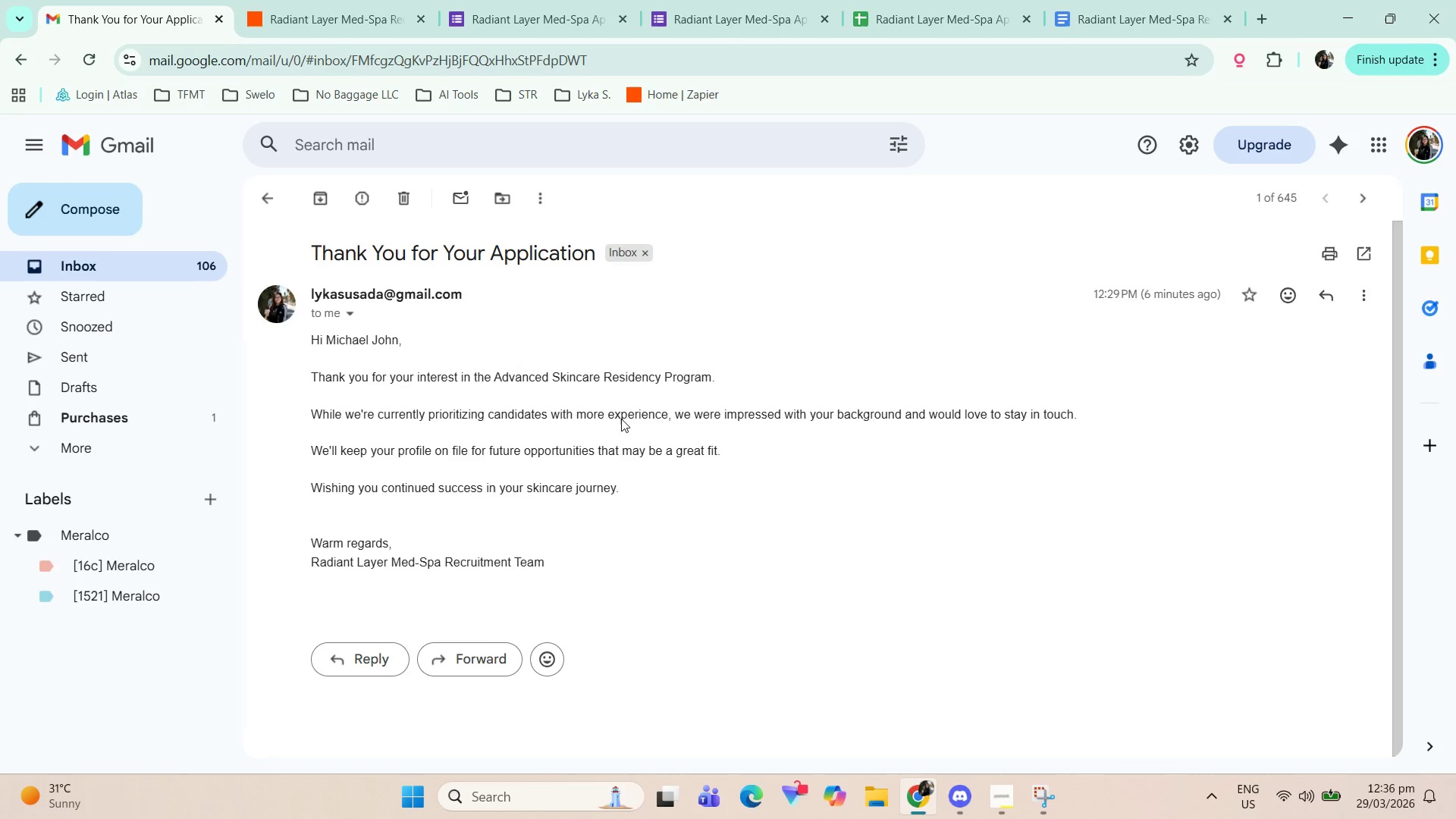 
mouse_move([380, 322])
 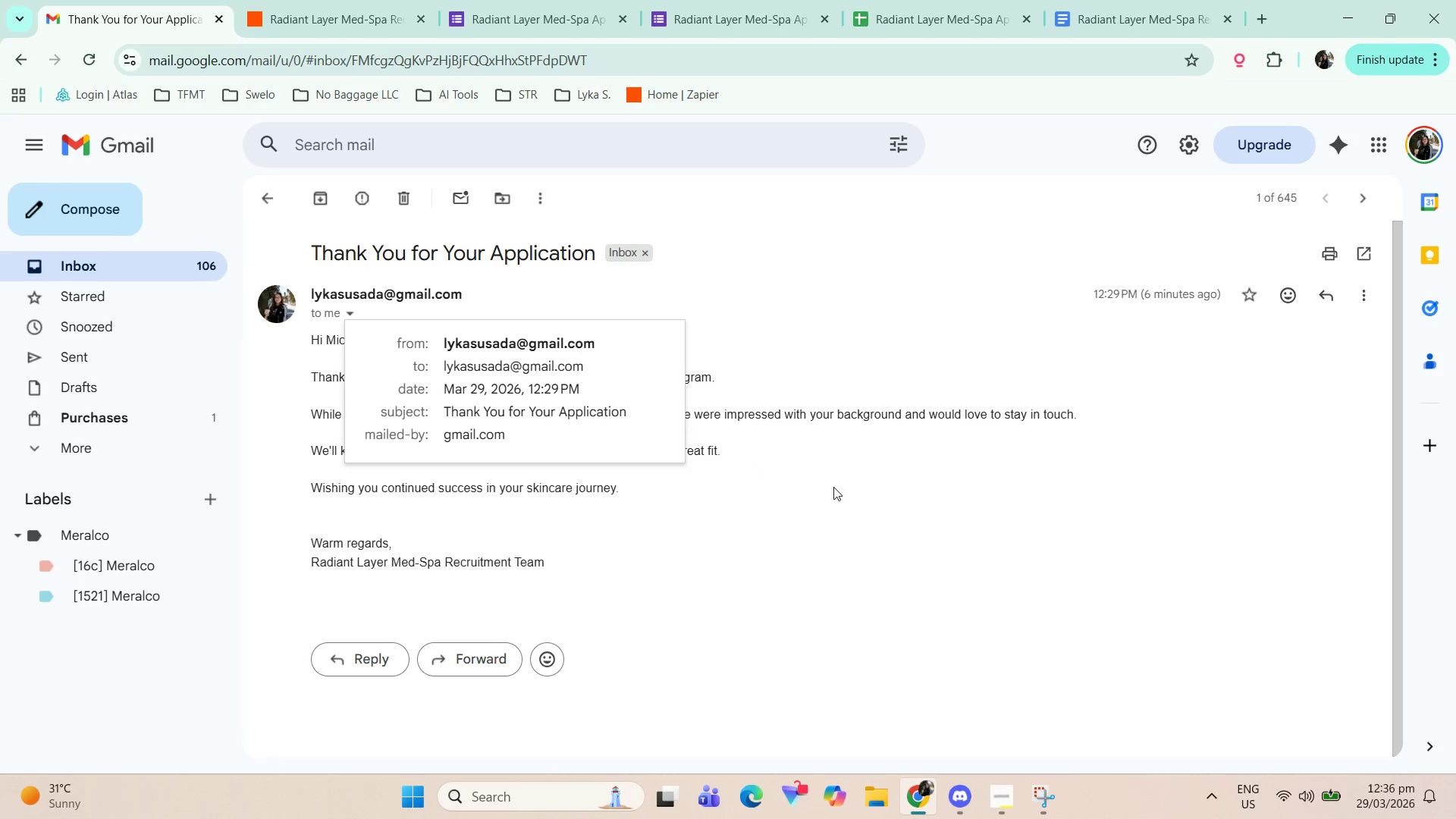 
left_click([861, 488])
 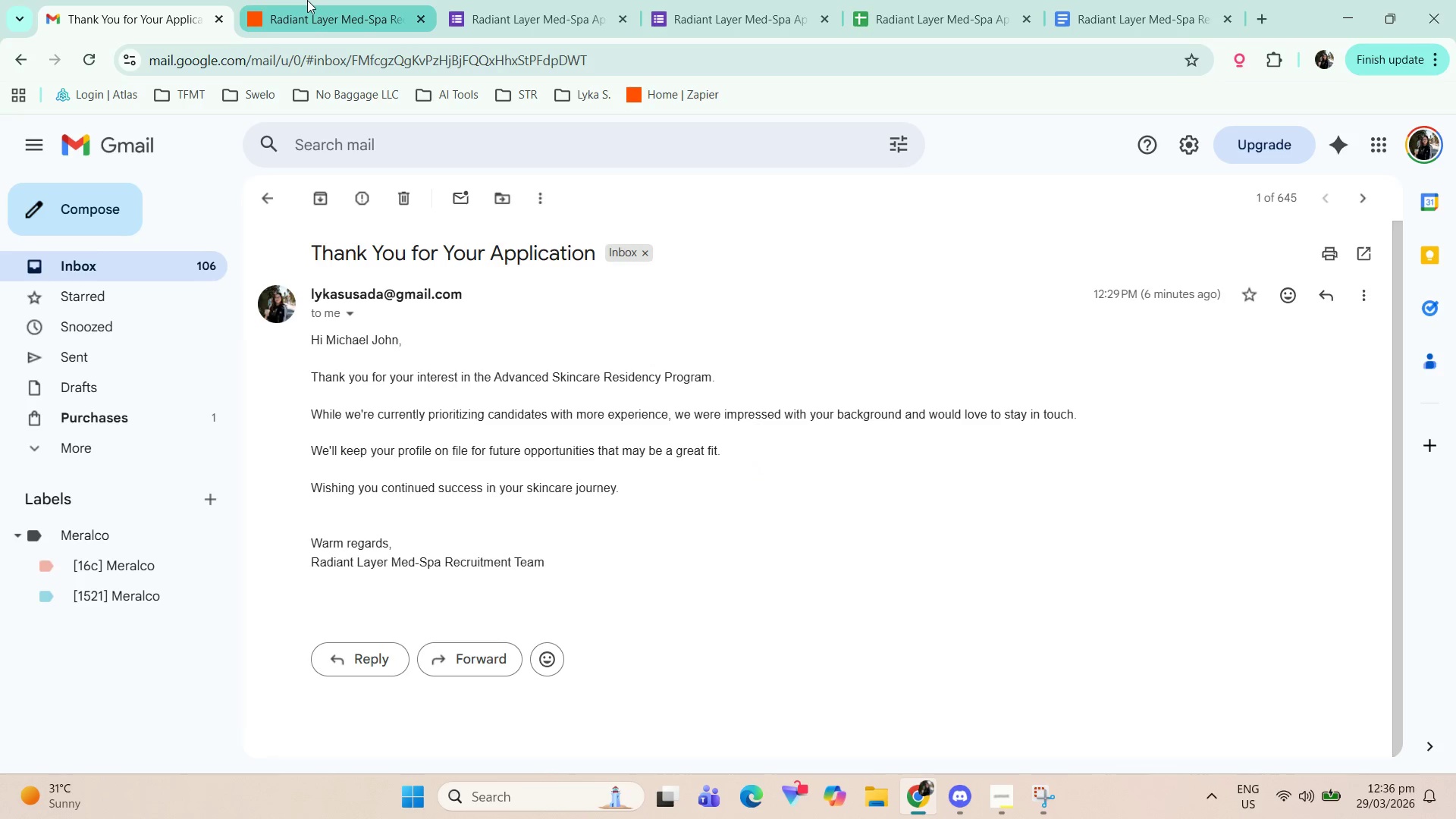 
left_click([1040, 802])
 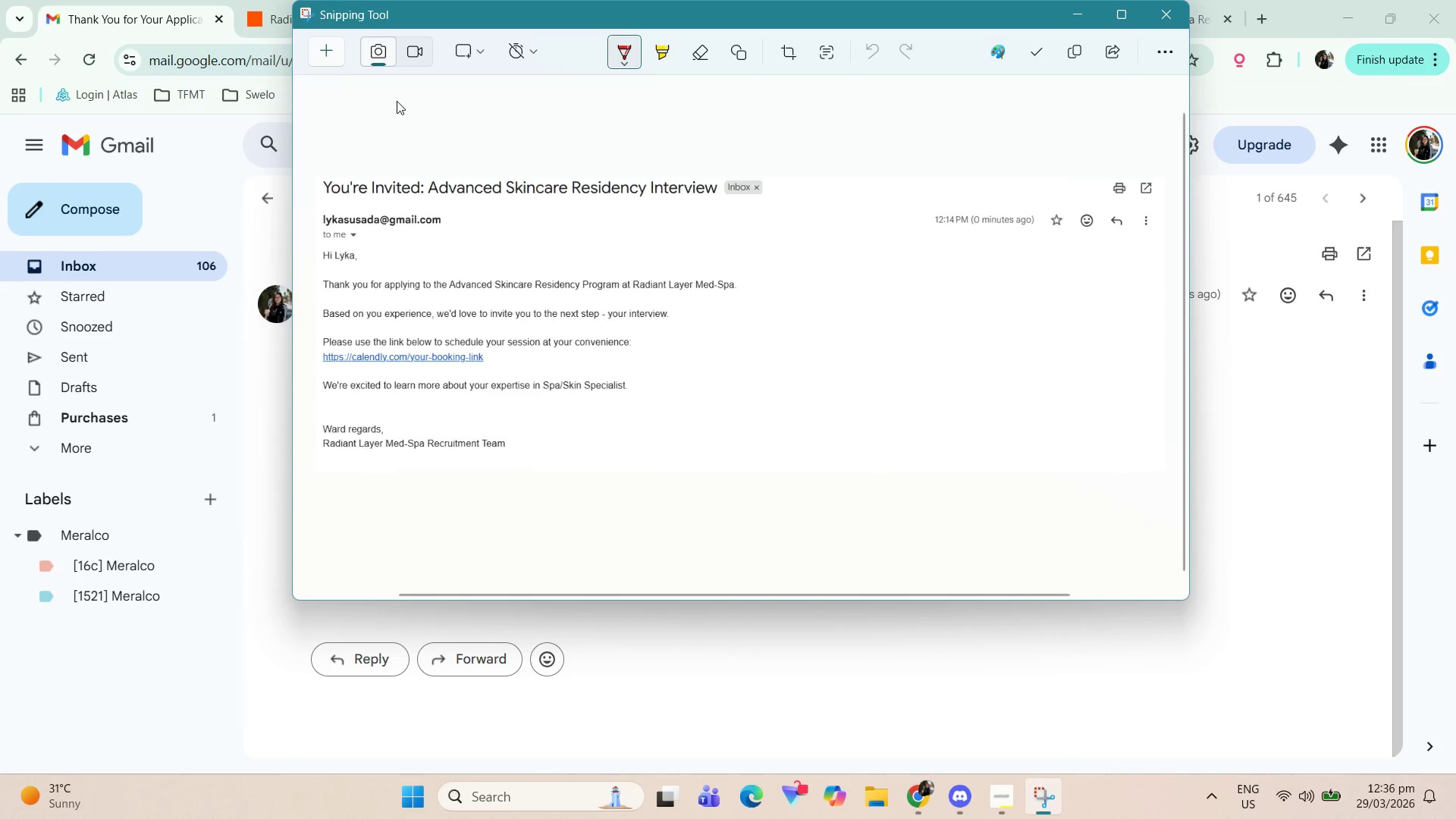 
left_click([330, 59])
 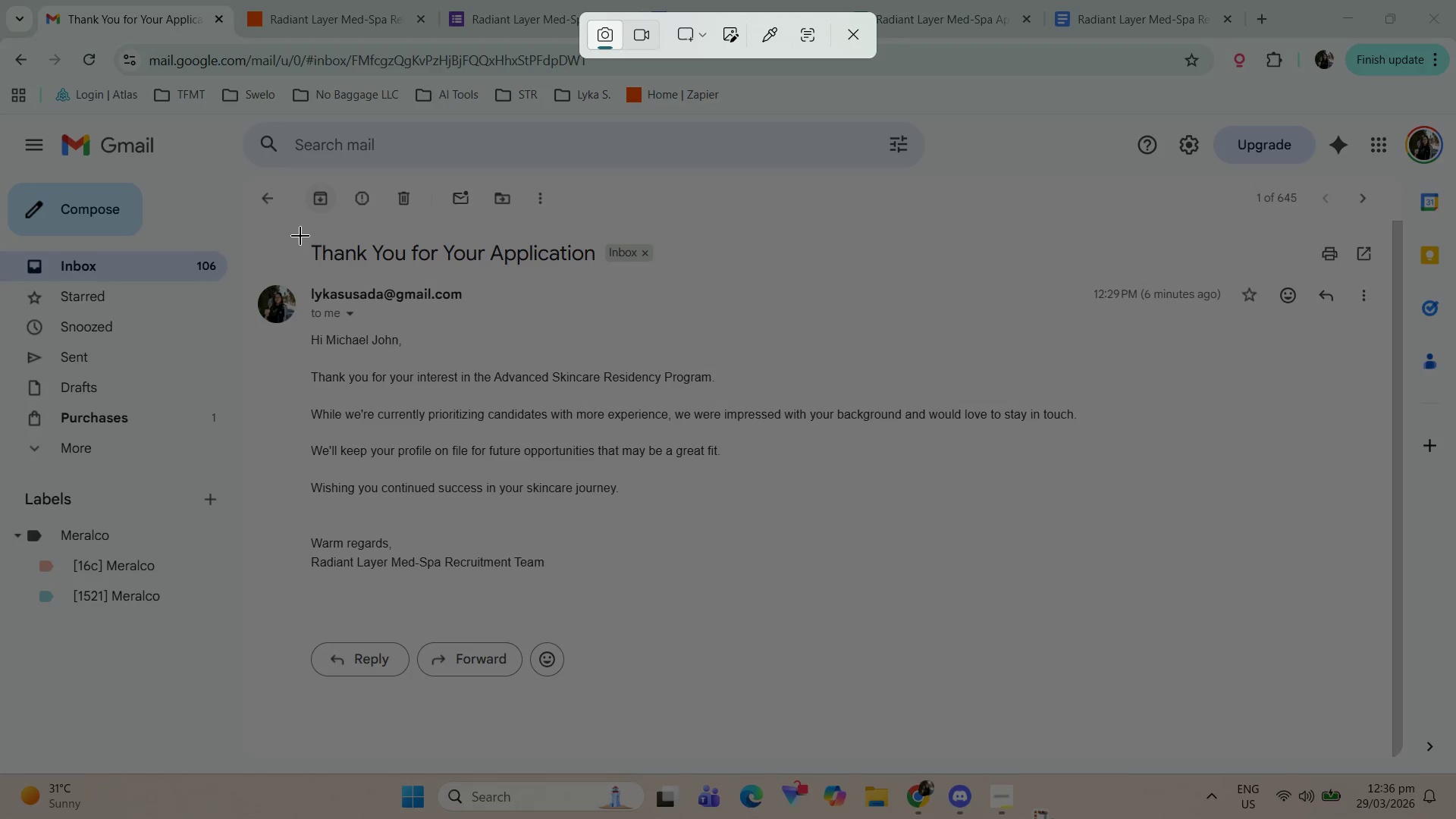 
left_click_drag(start_coordinate=[300, 236], to_coordinate=[1380, 598])
 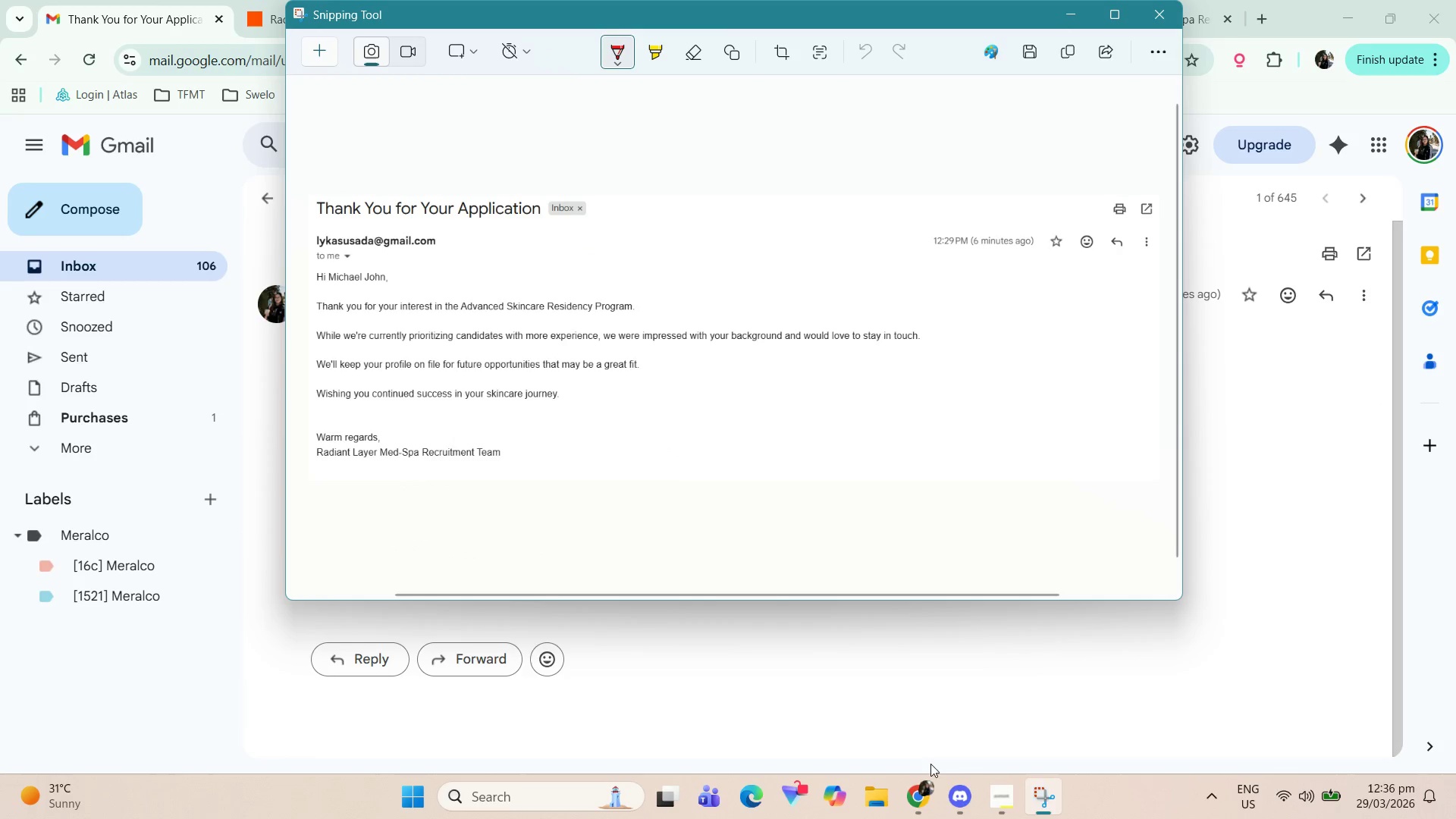 
left_click_drag(start_coordinate=[1012, 16], to_coordinate=[1015, 104])
 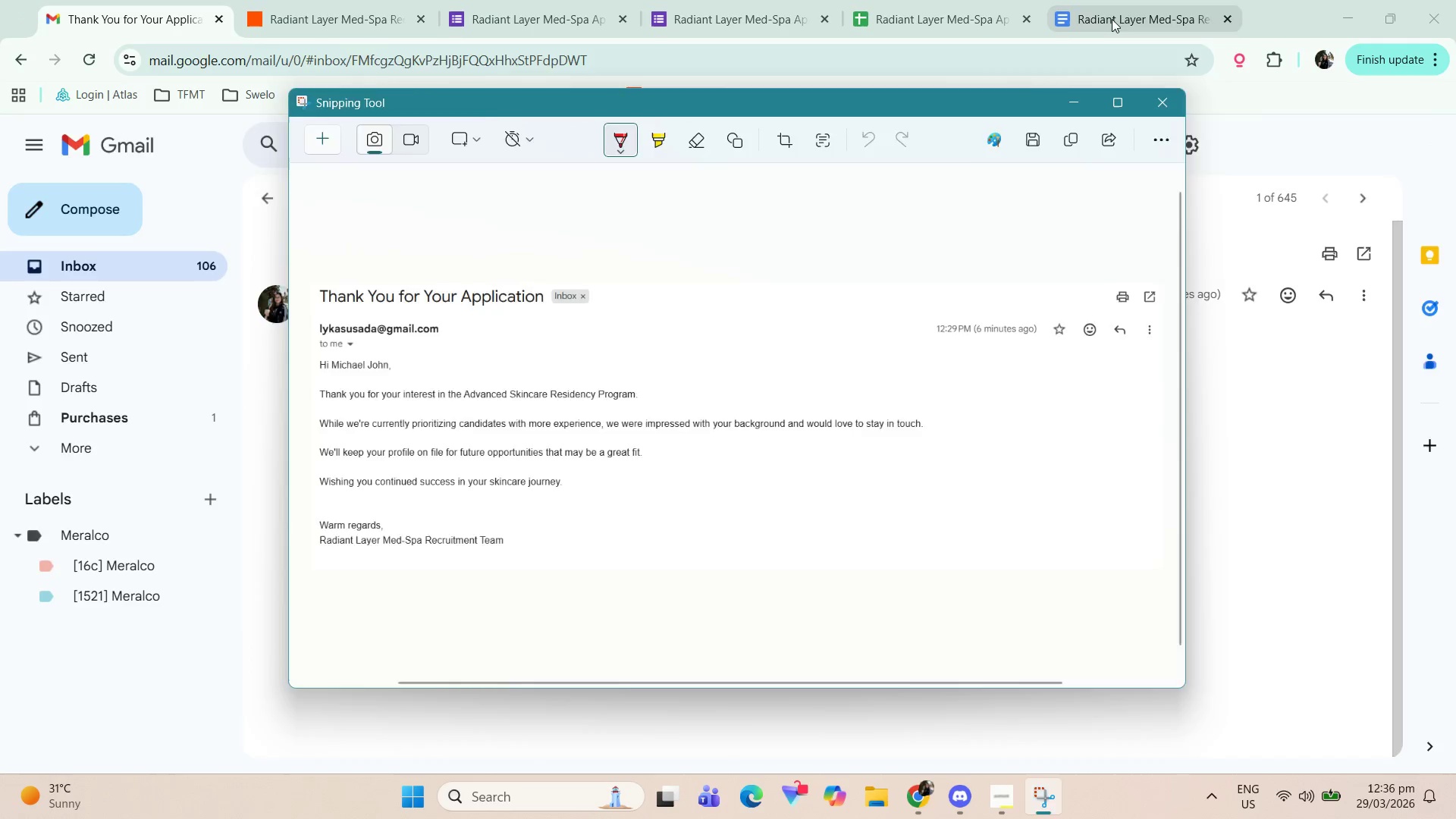 
double_click([1117, 16])
 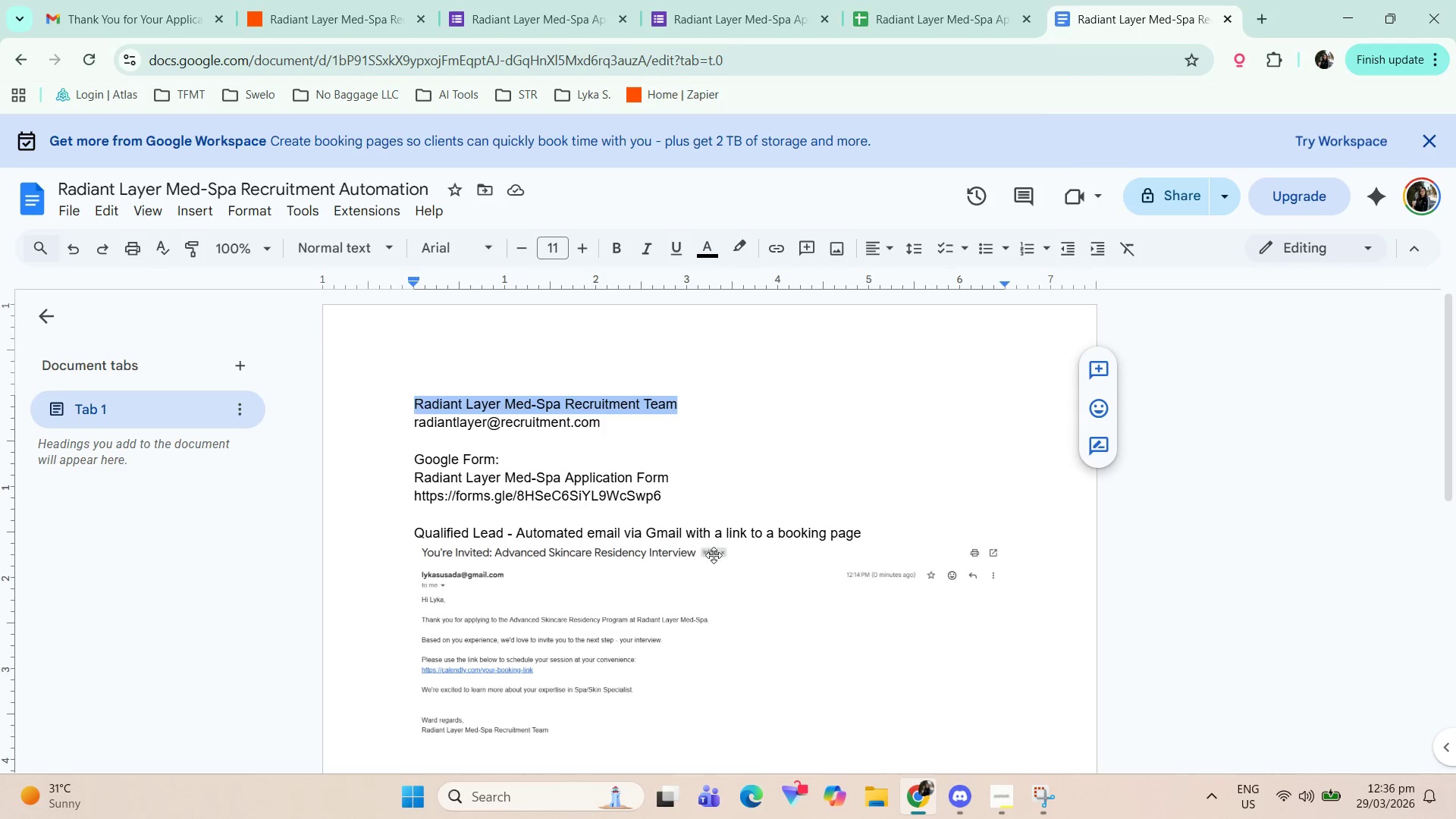 
scroll: coordinate [811, 448], scroll_direction: down, amount: 2.0
 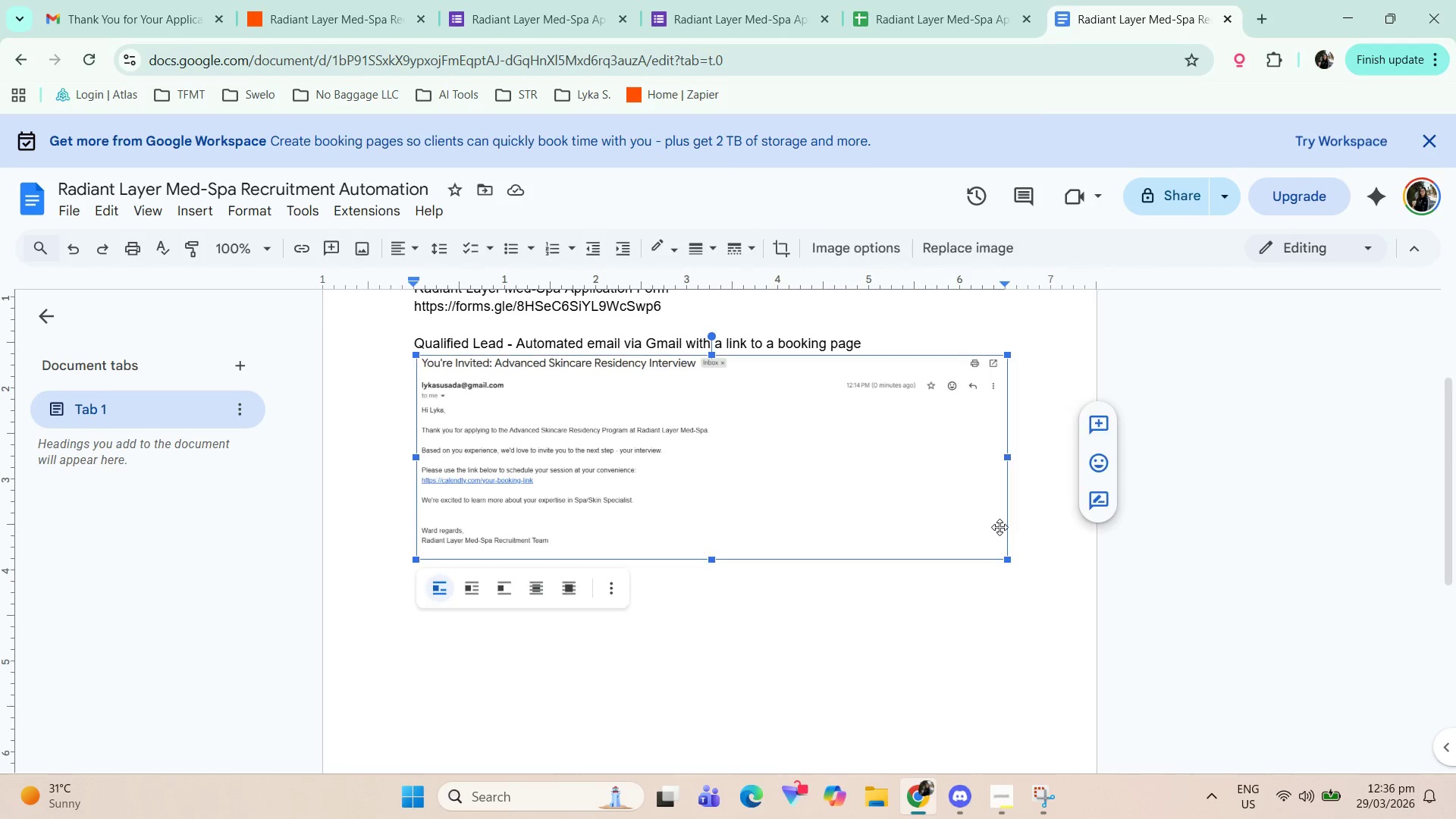 
double_click([1037, 539])
 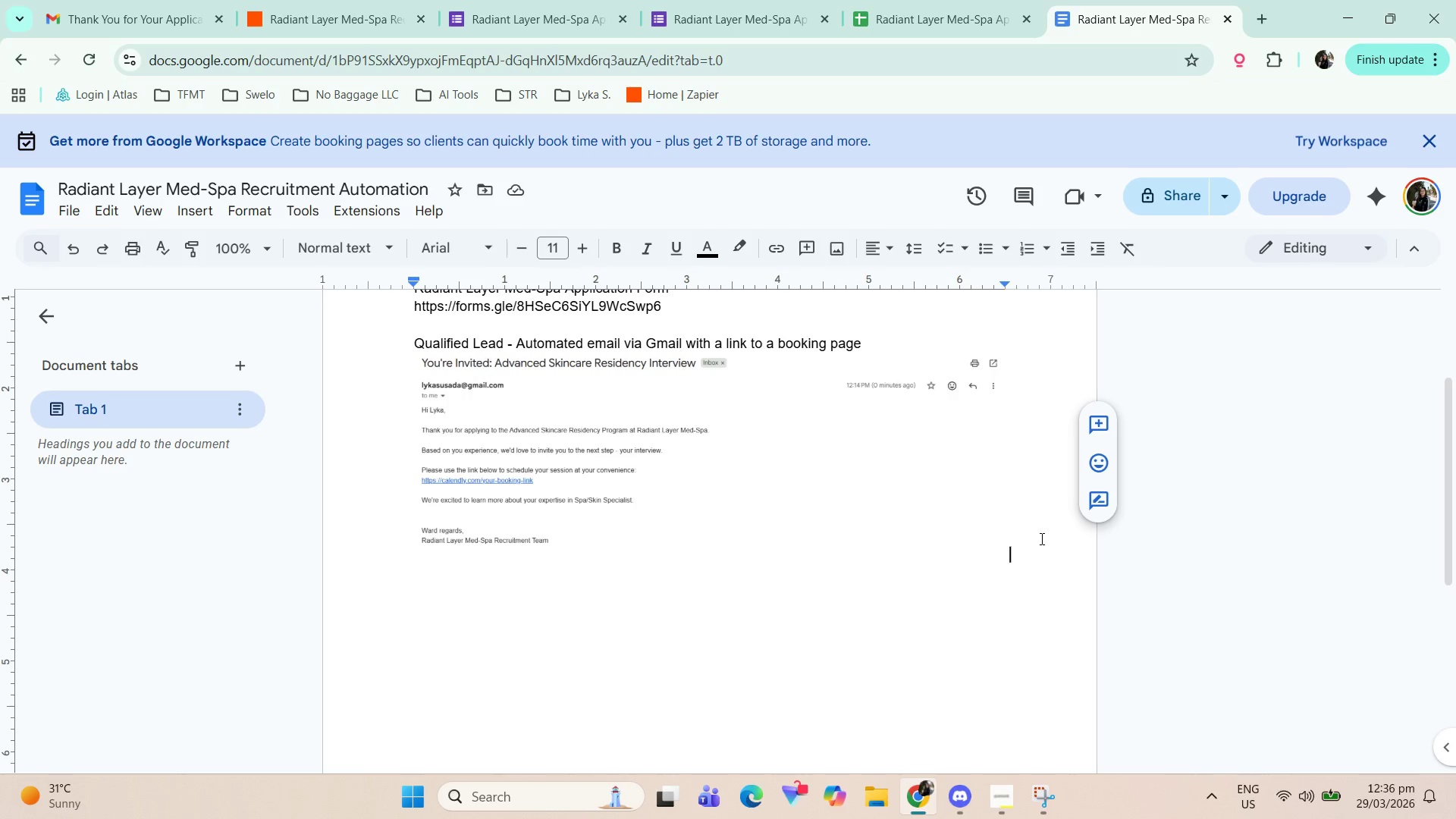 
key(Enter)
 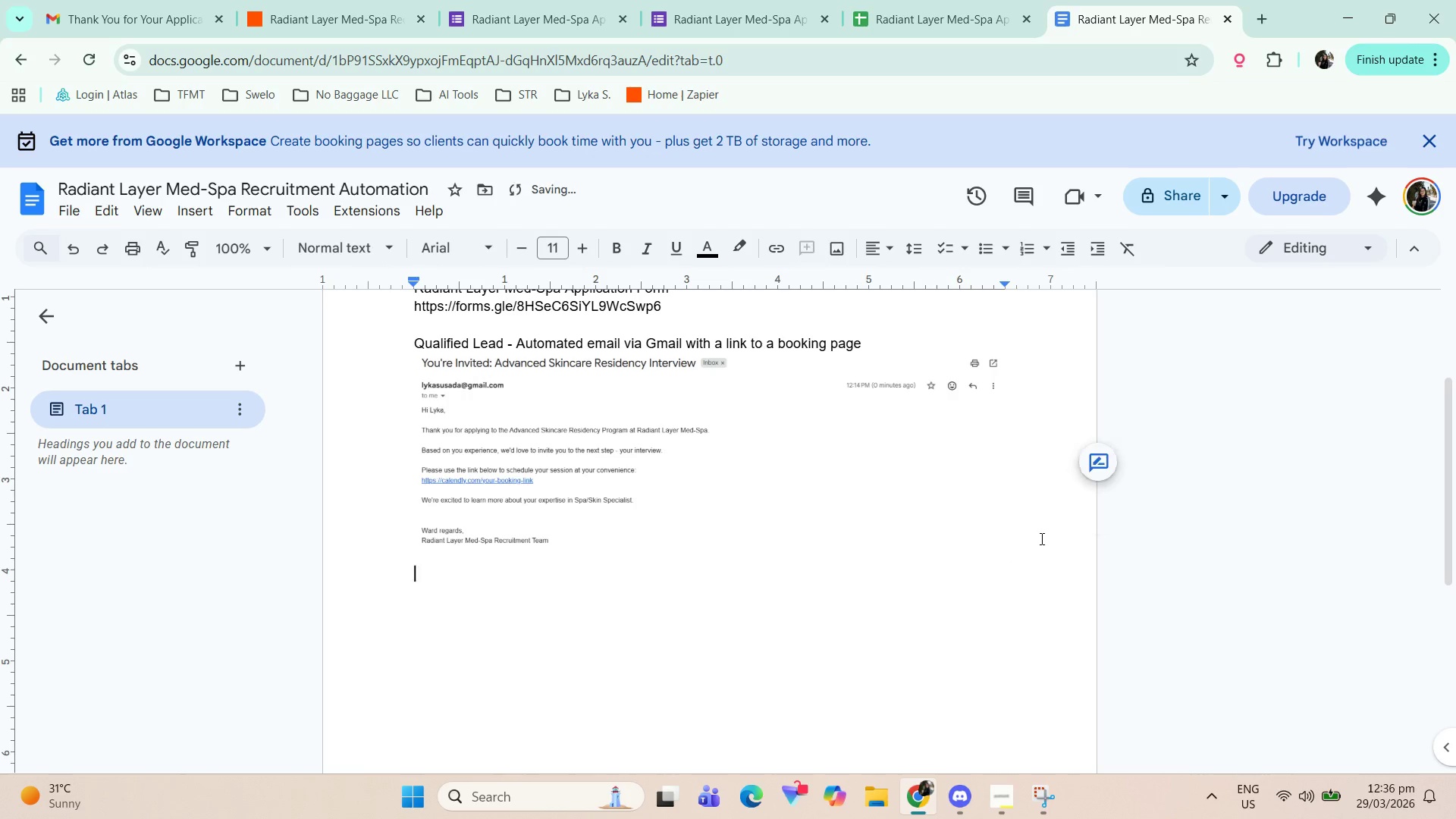 
key(Enter)
 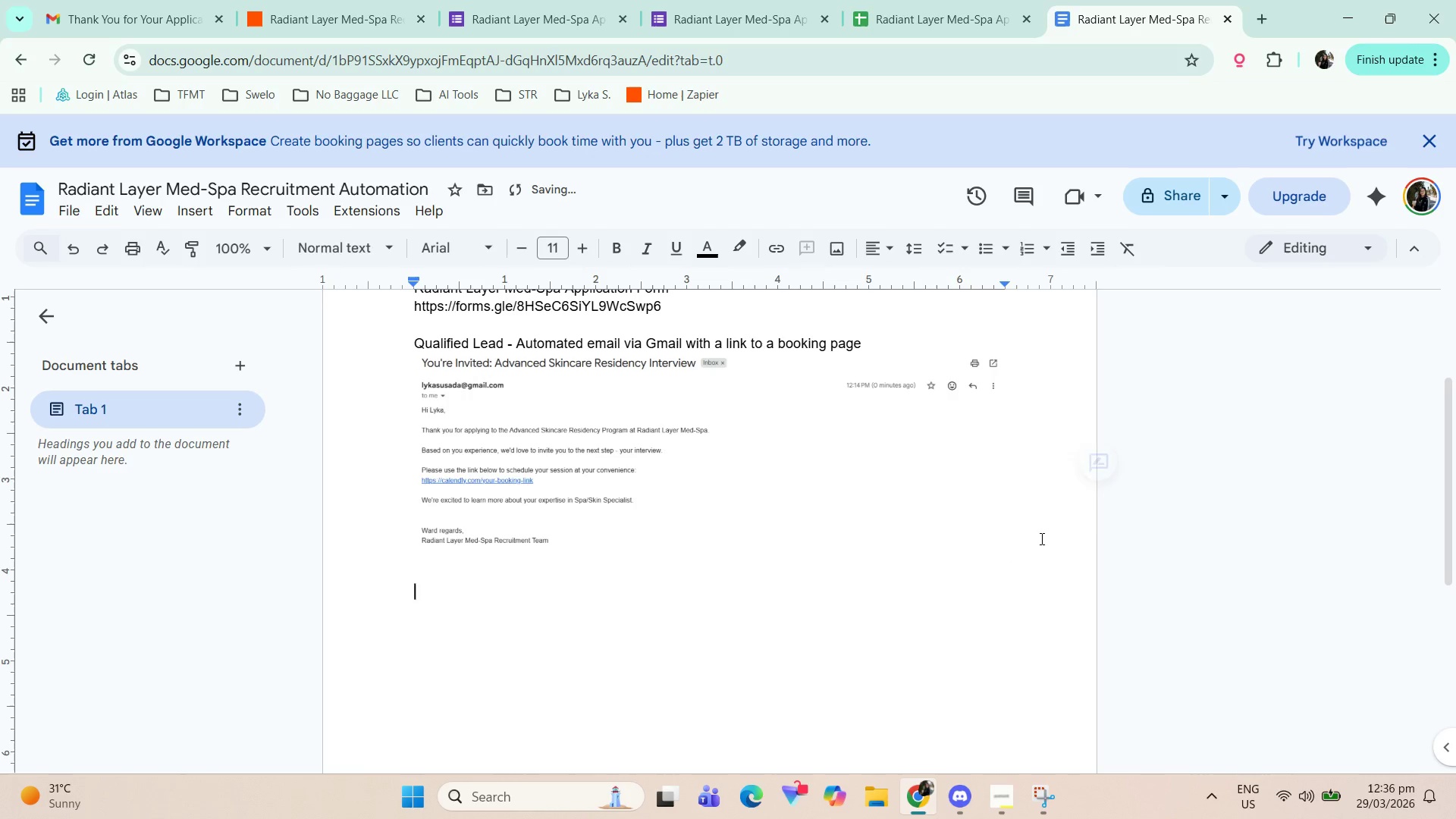 
key(Enter)
 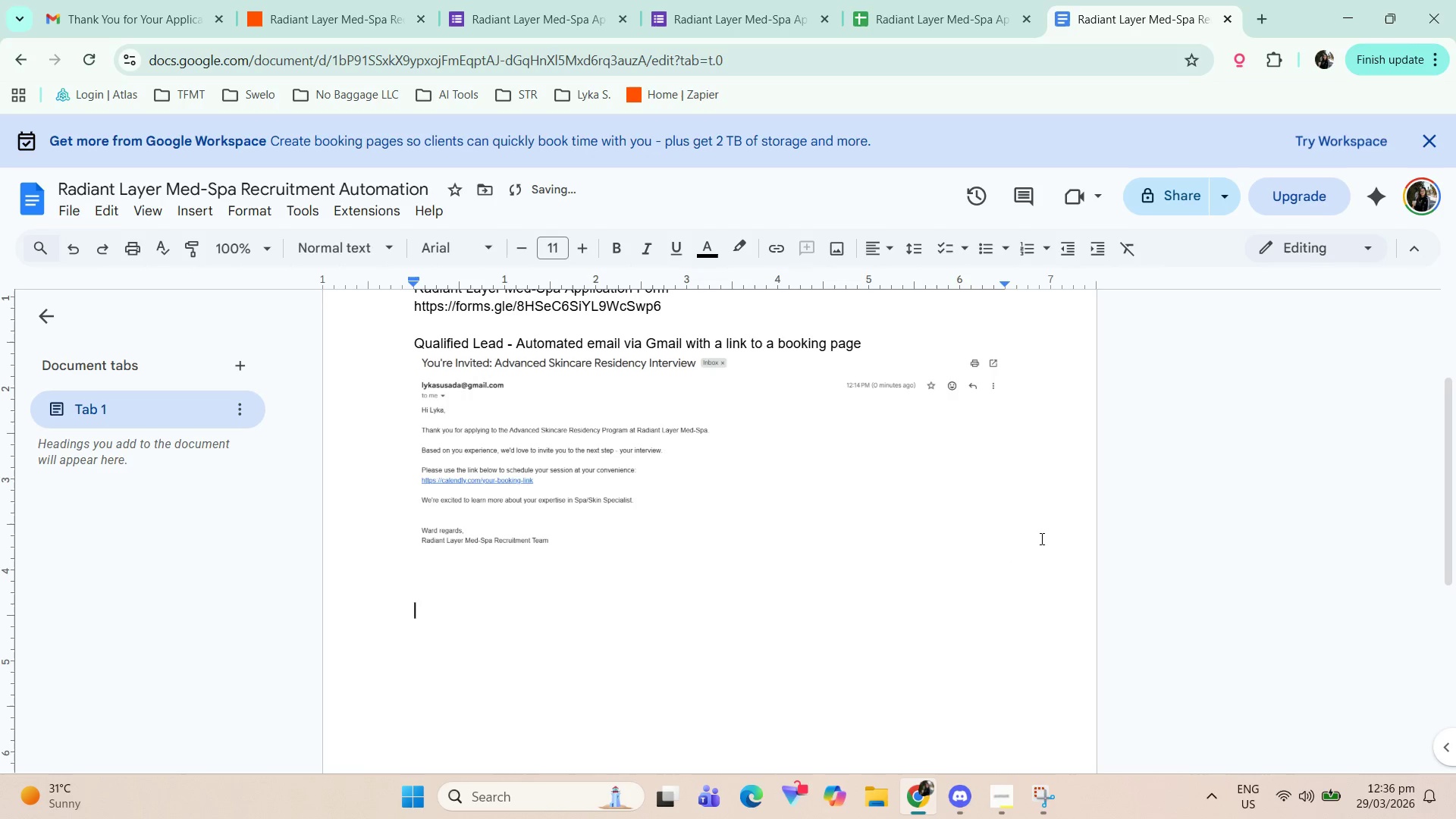 
key(Control+ControlLeft)
 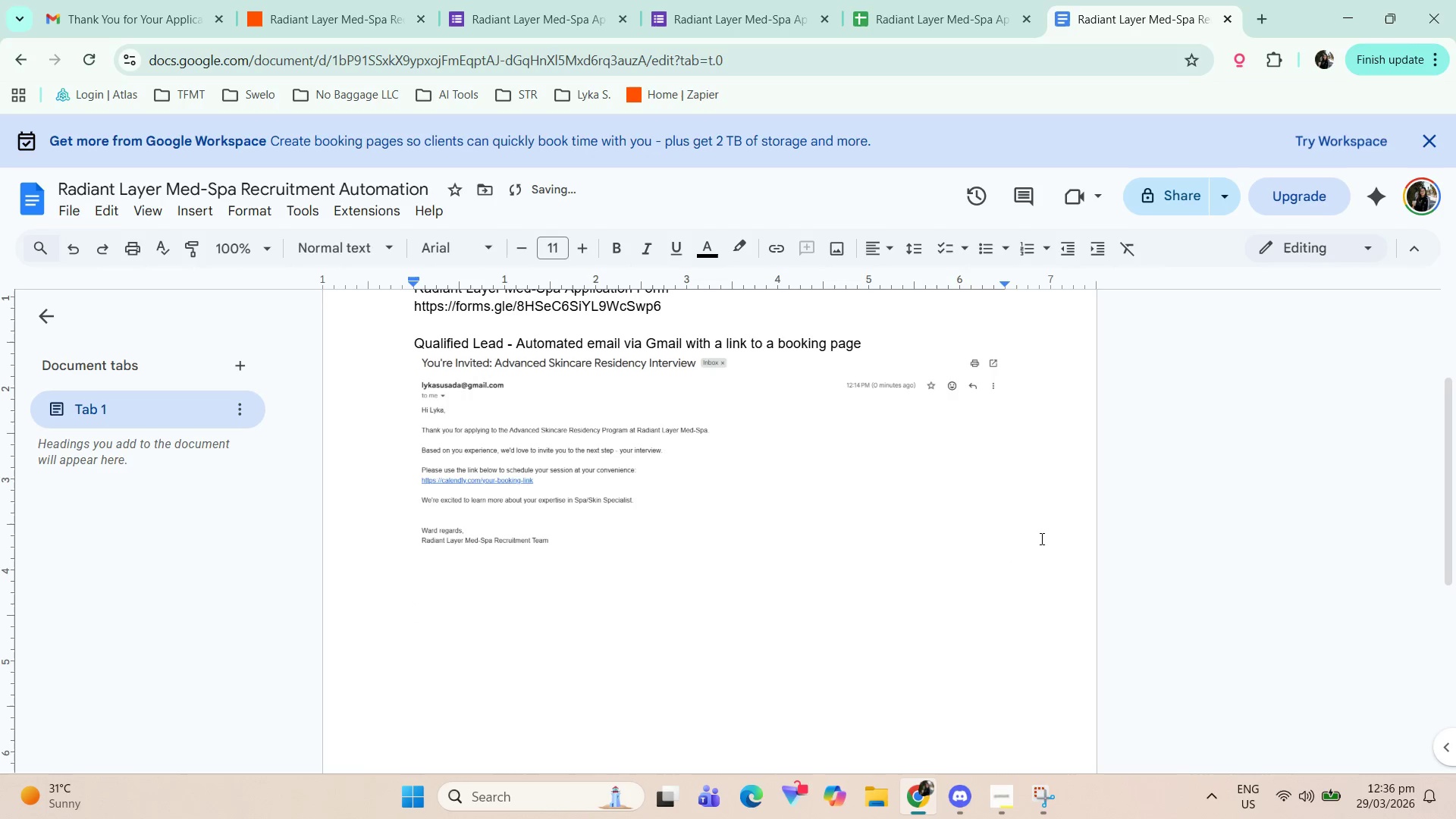 
key(Control+V)
 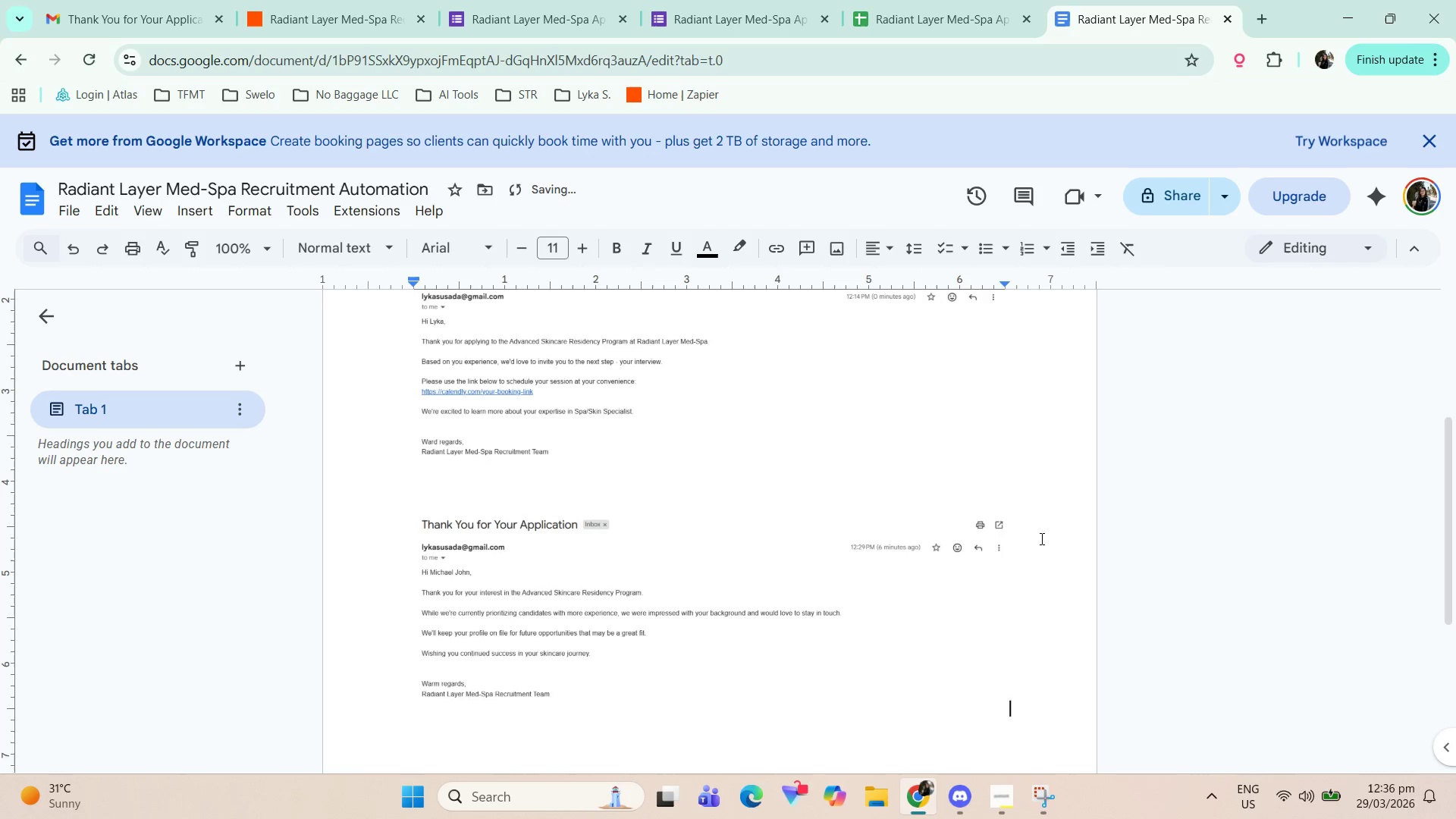 
scroll: coordinate [818, 613], scroll_direction: up, amount: 3.0
 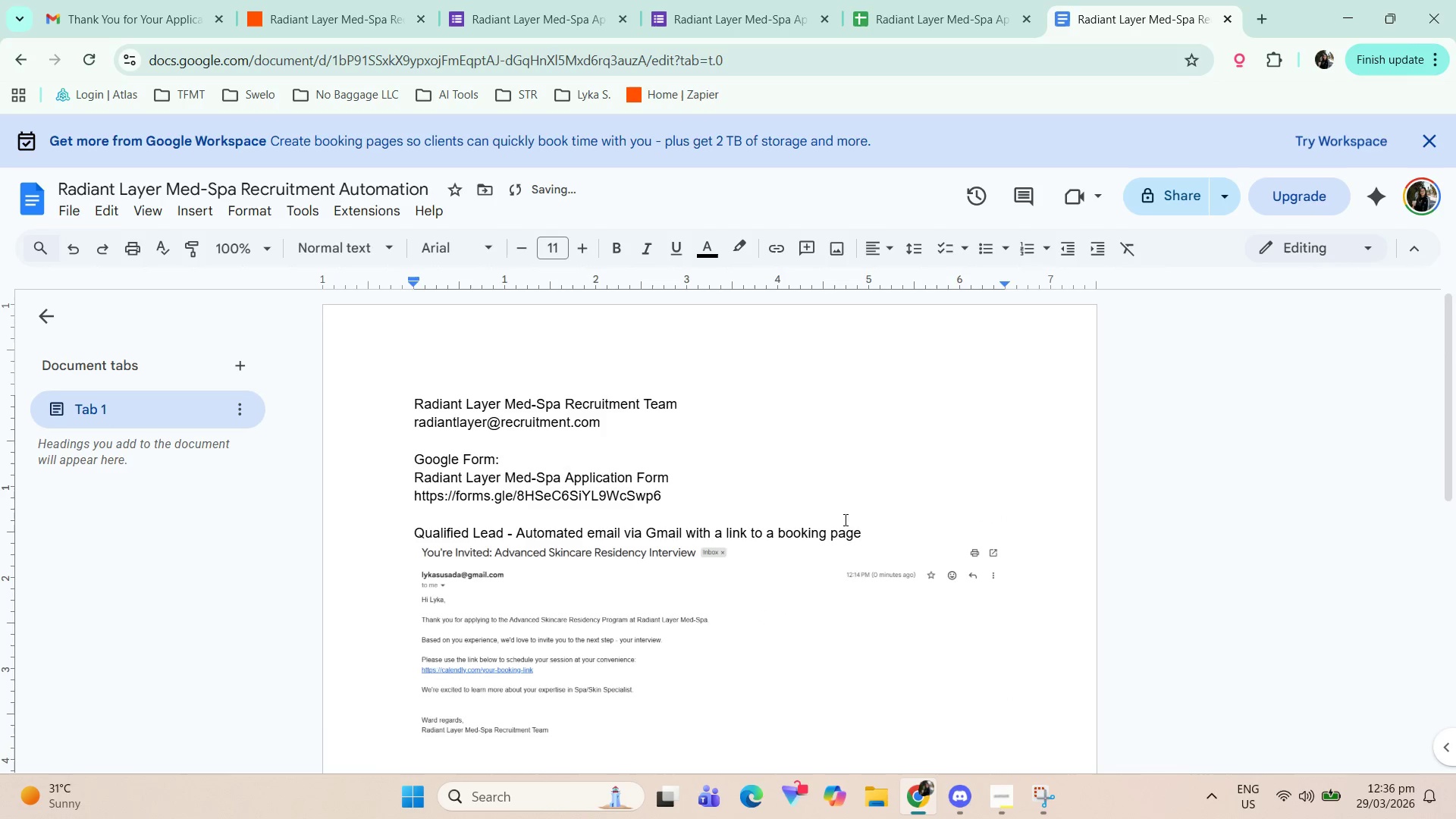 
scroll: coordinate [861, 526], scroll_direction: down, amount: 1.0
 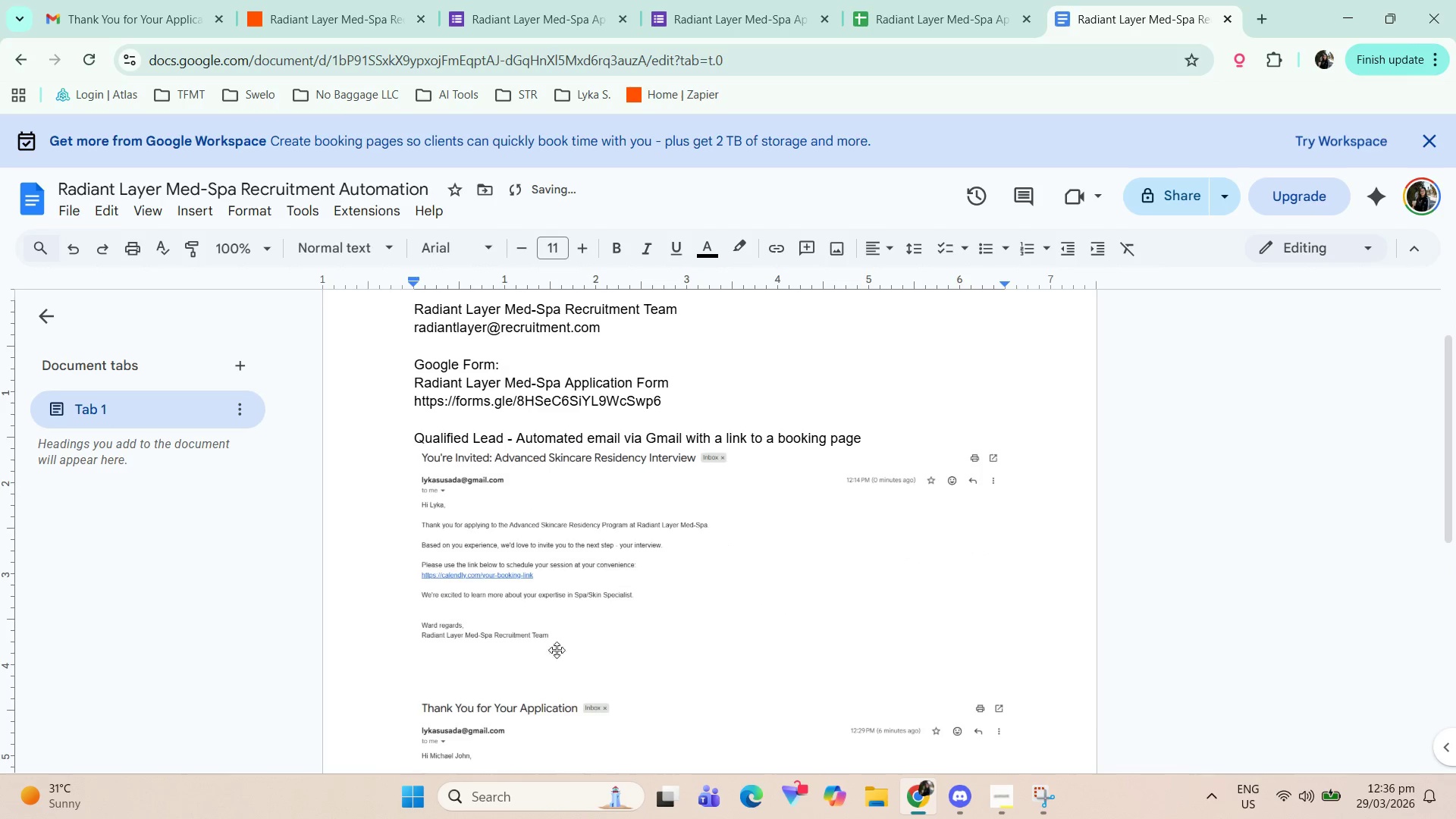 
left_click([509, 674])
 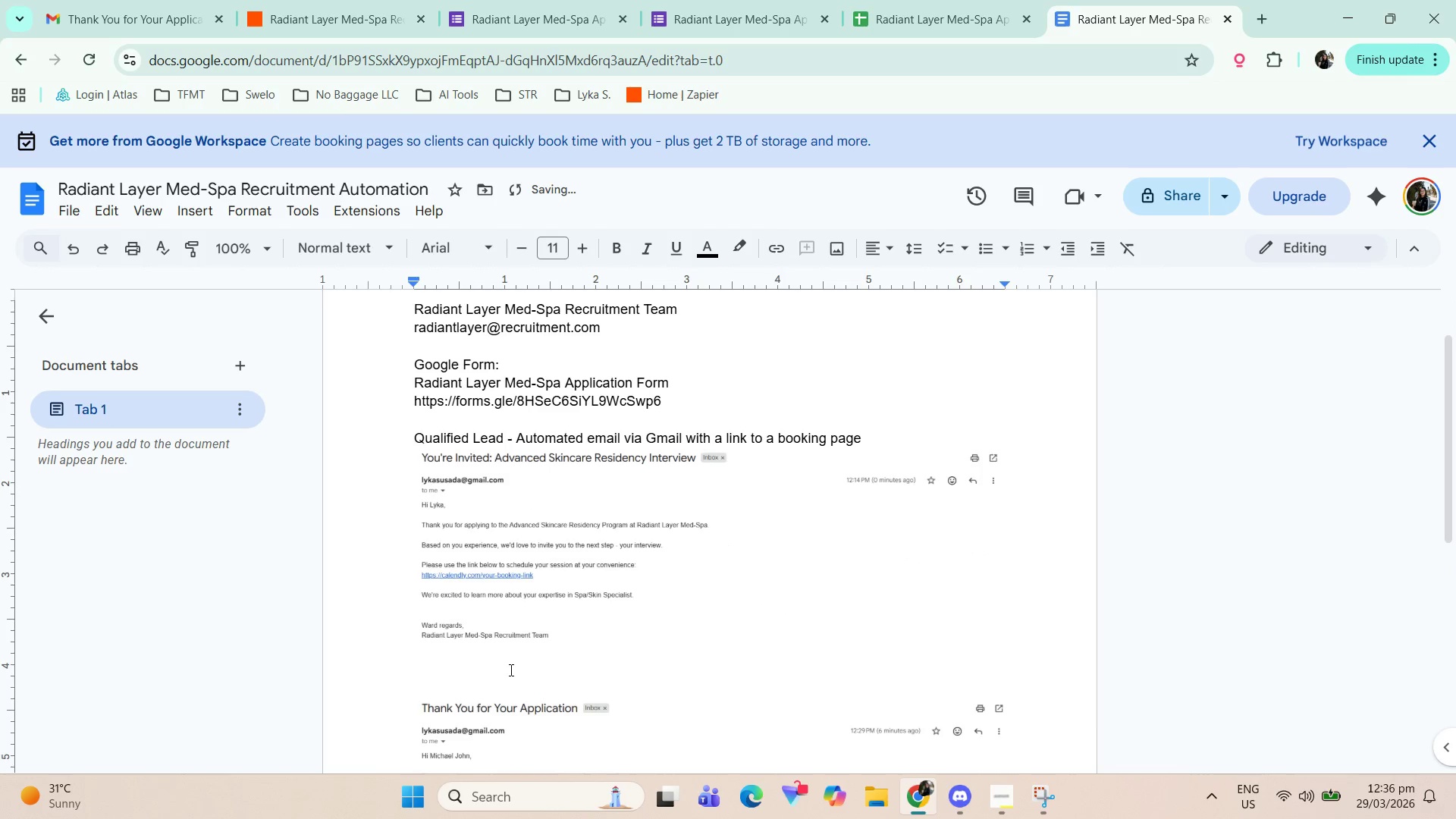 
key(ArrowDown)
 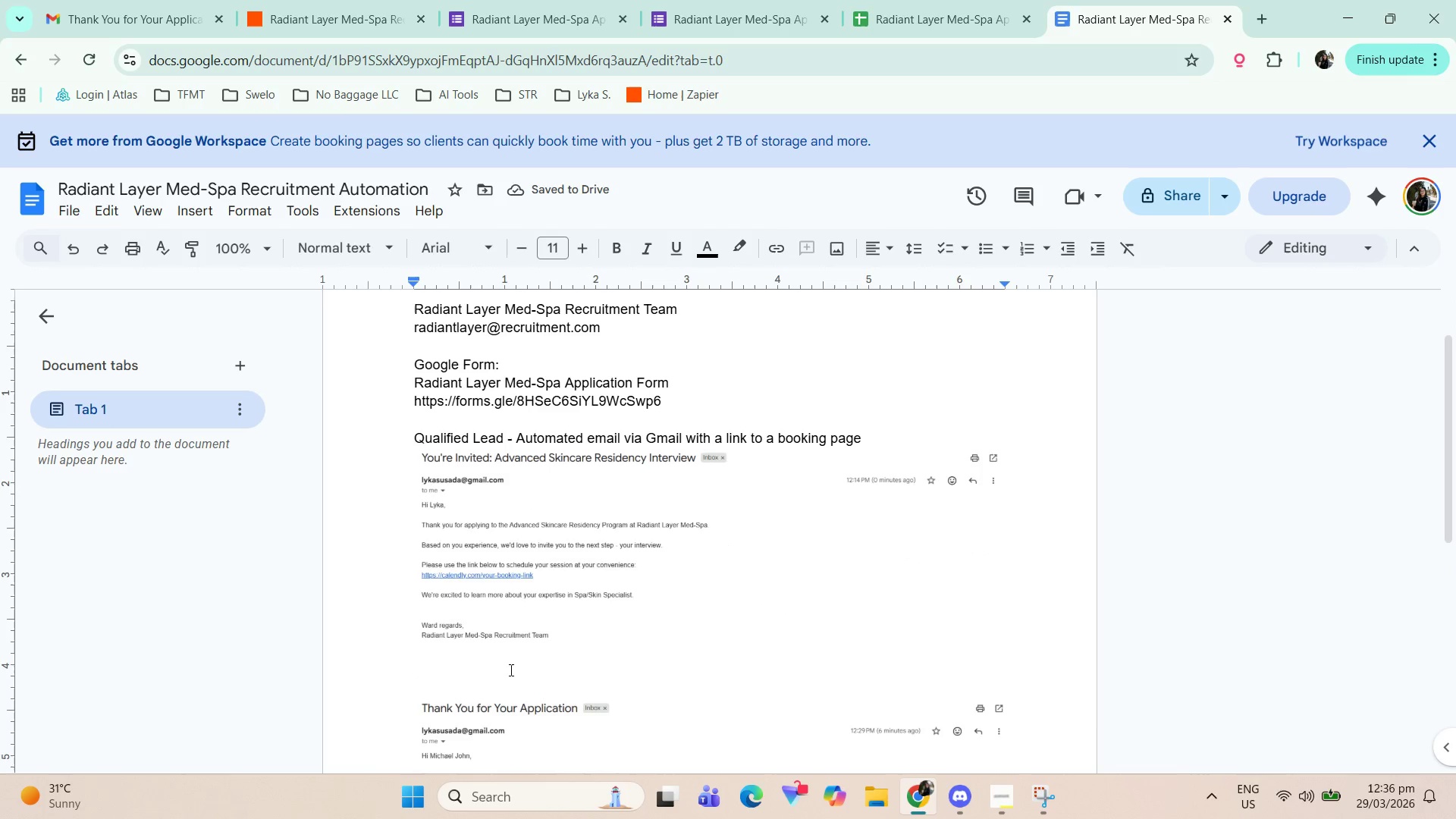 
type(Unqualified Lead)
 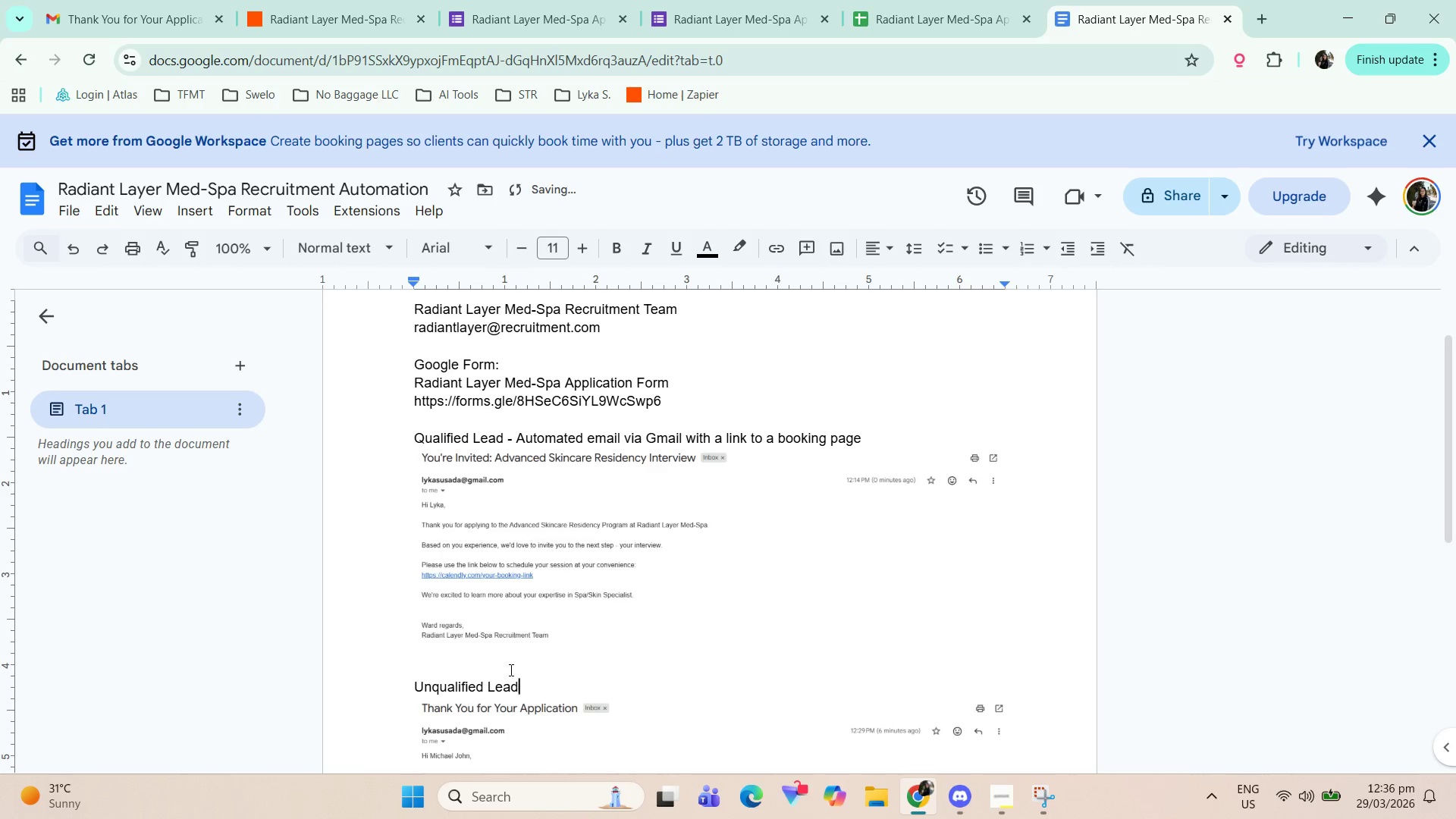 
scroll: coordinate [604, 612], scroll_direction: down, amount: 1.0
 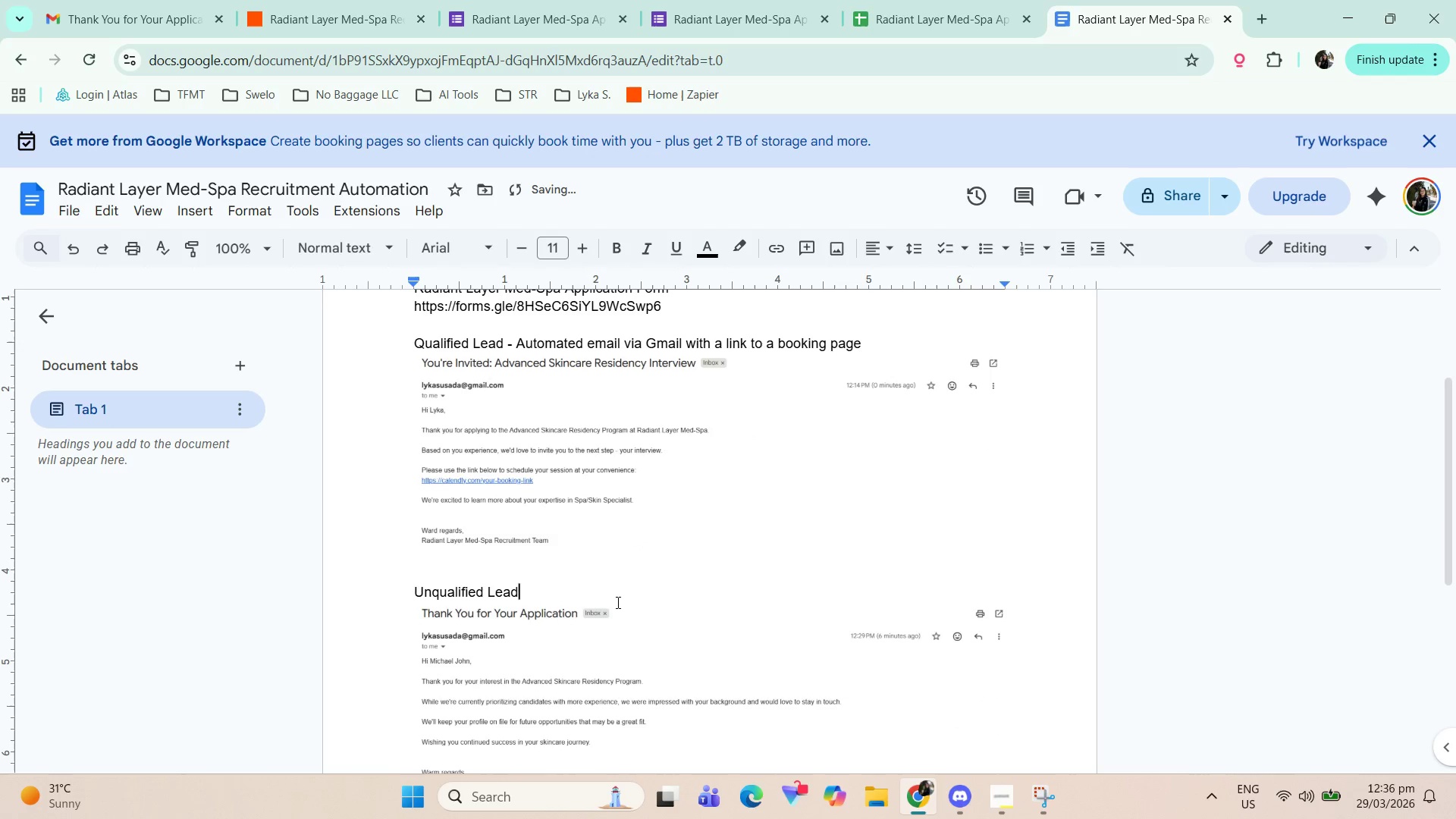 
type( - Autoam)
key(Backspace)
key(Backspace)
type(mated email via Gmail)
 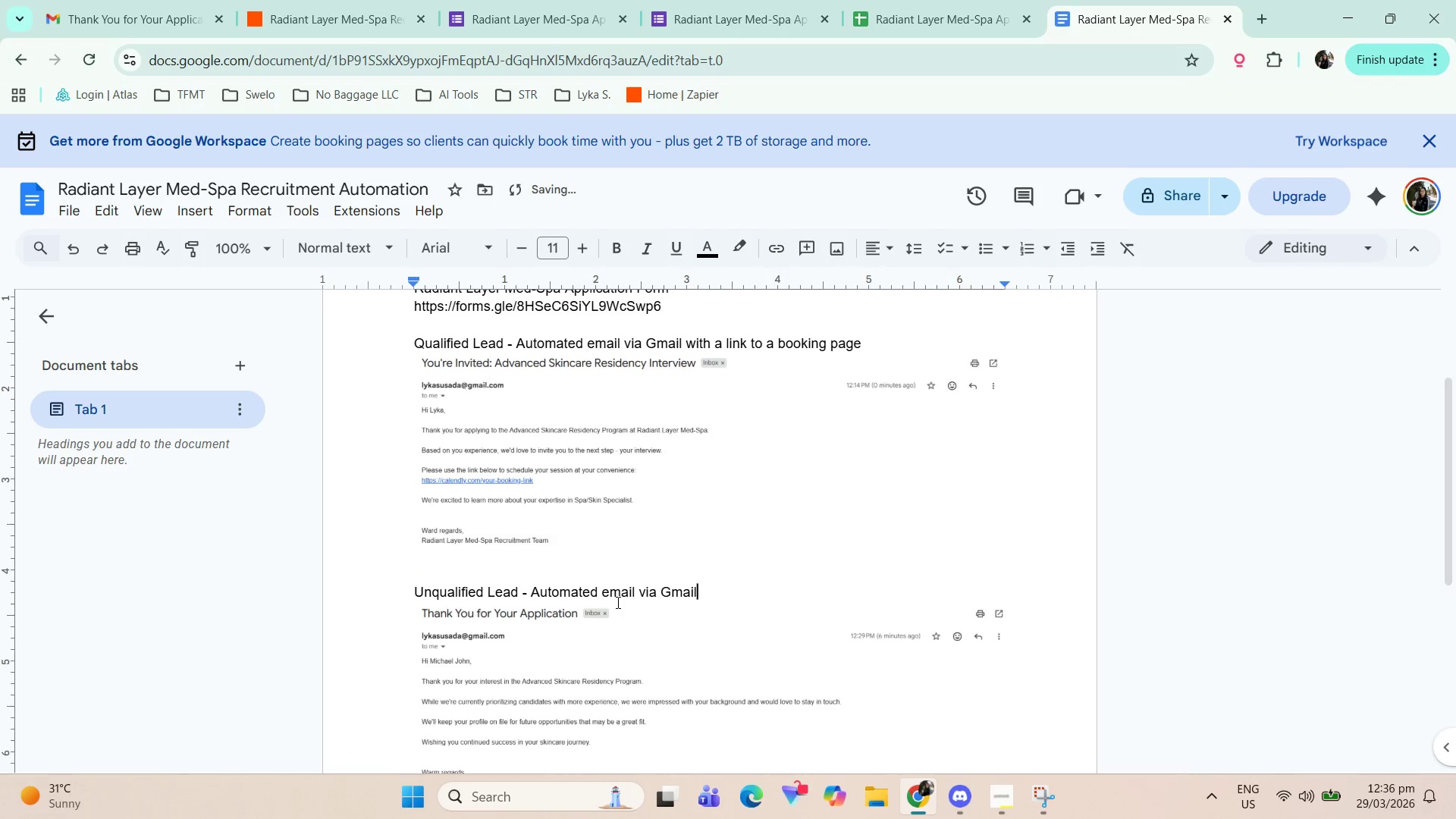 
scroll: coordinate [776, 682], scroll_direction: down, amount: 3.0
 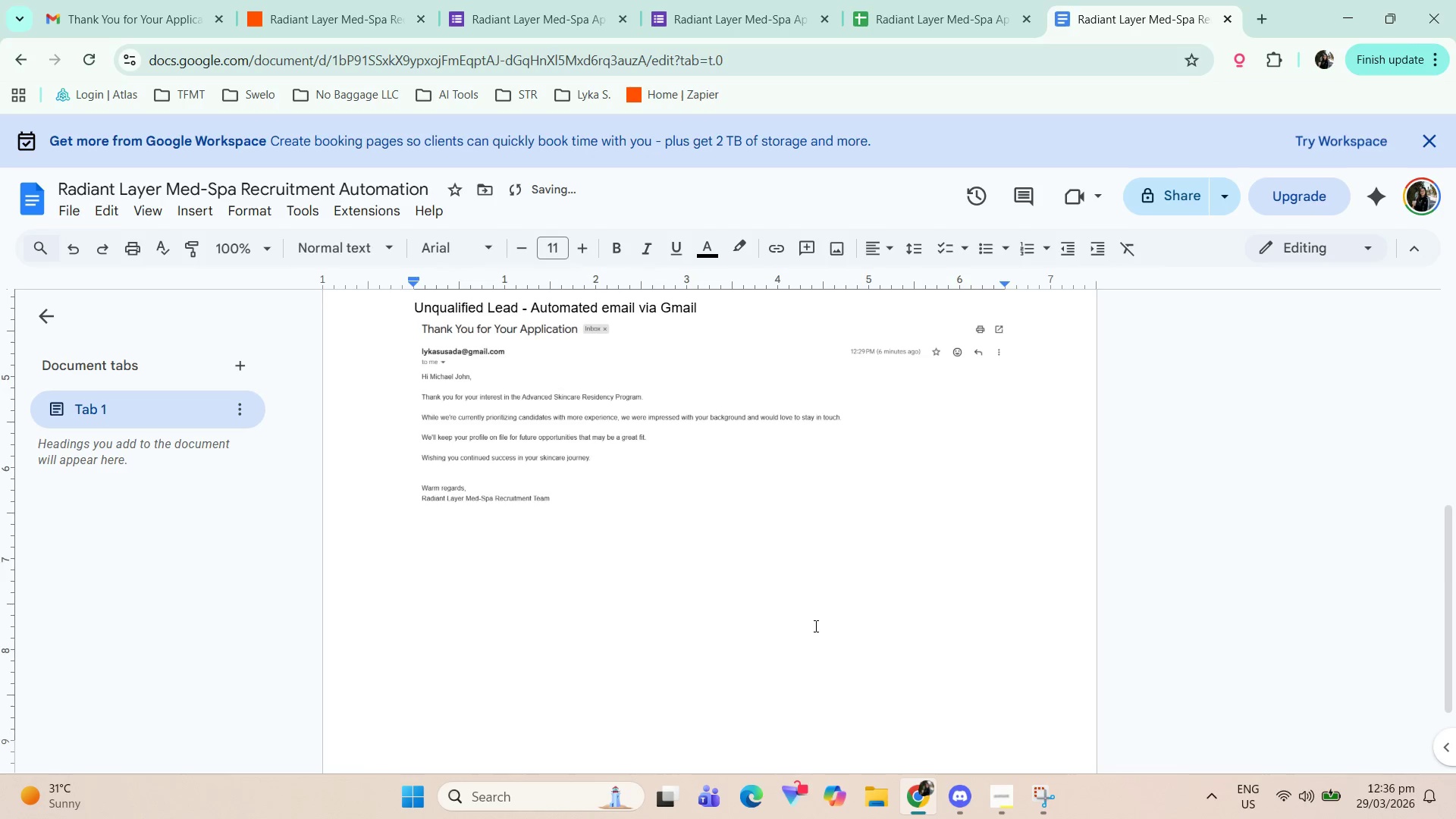 
left_click([826, 578])
 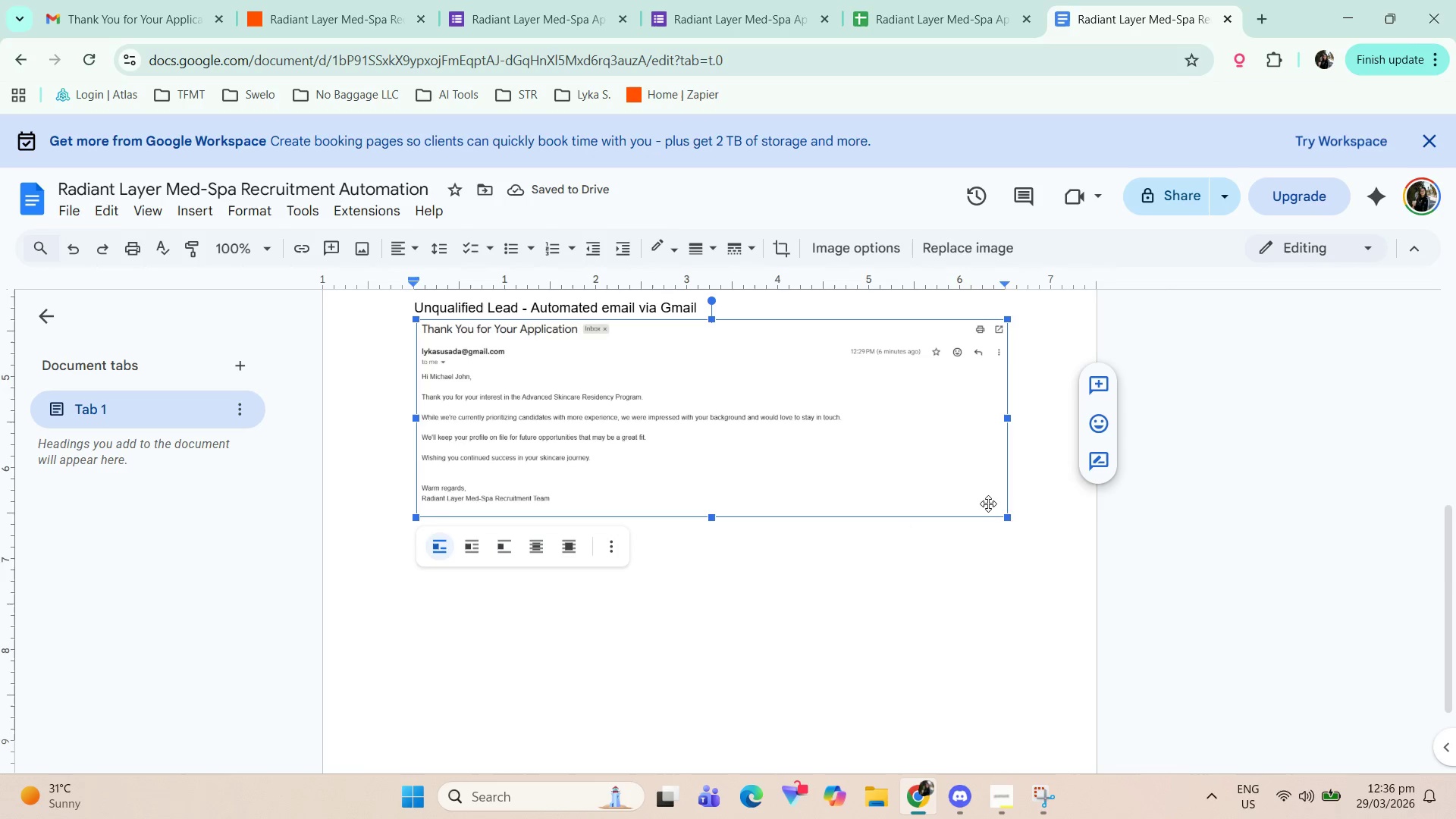 
left_click([1020, 500])
 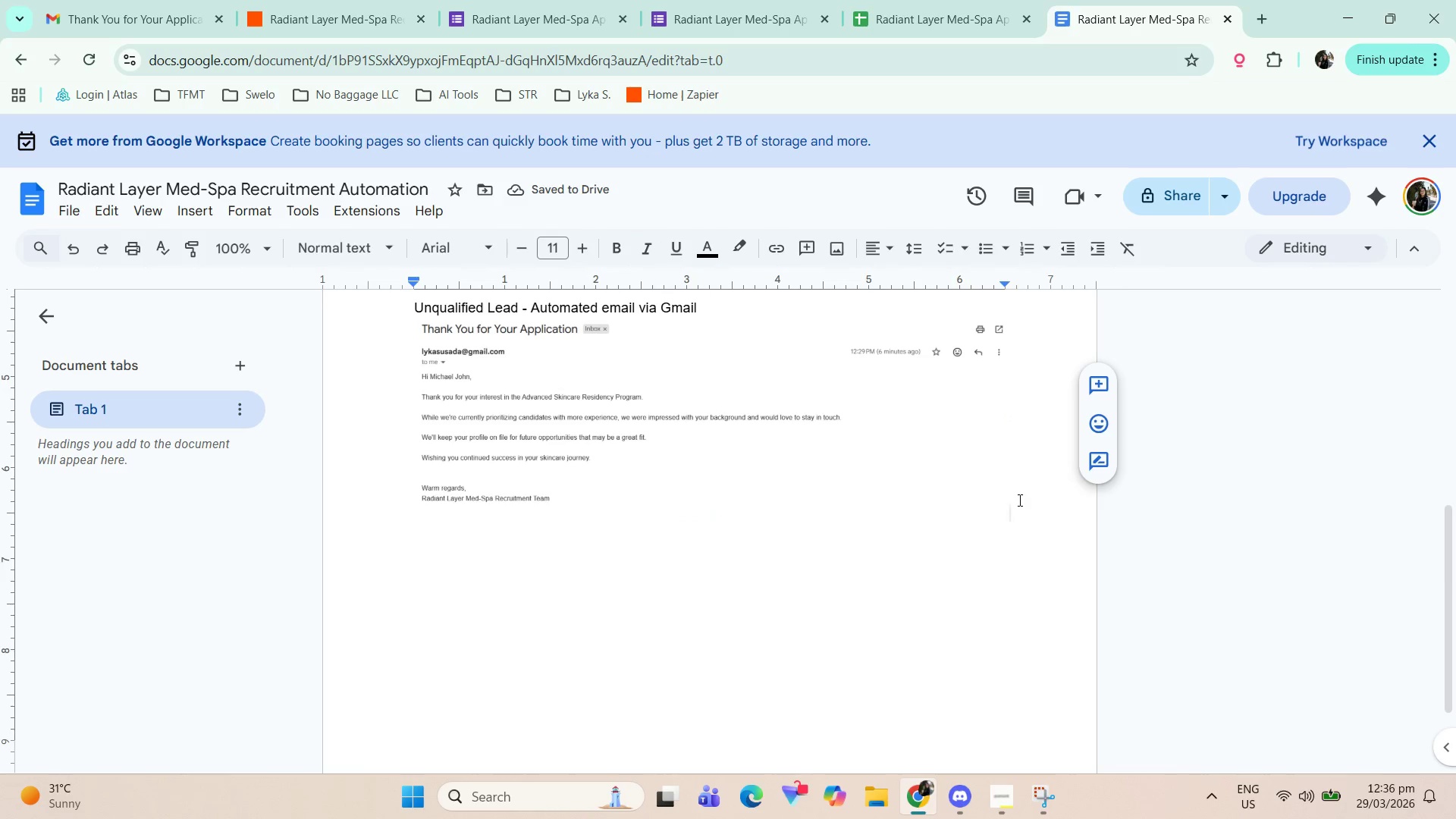 
key(Enter)
 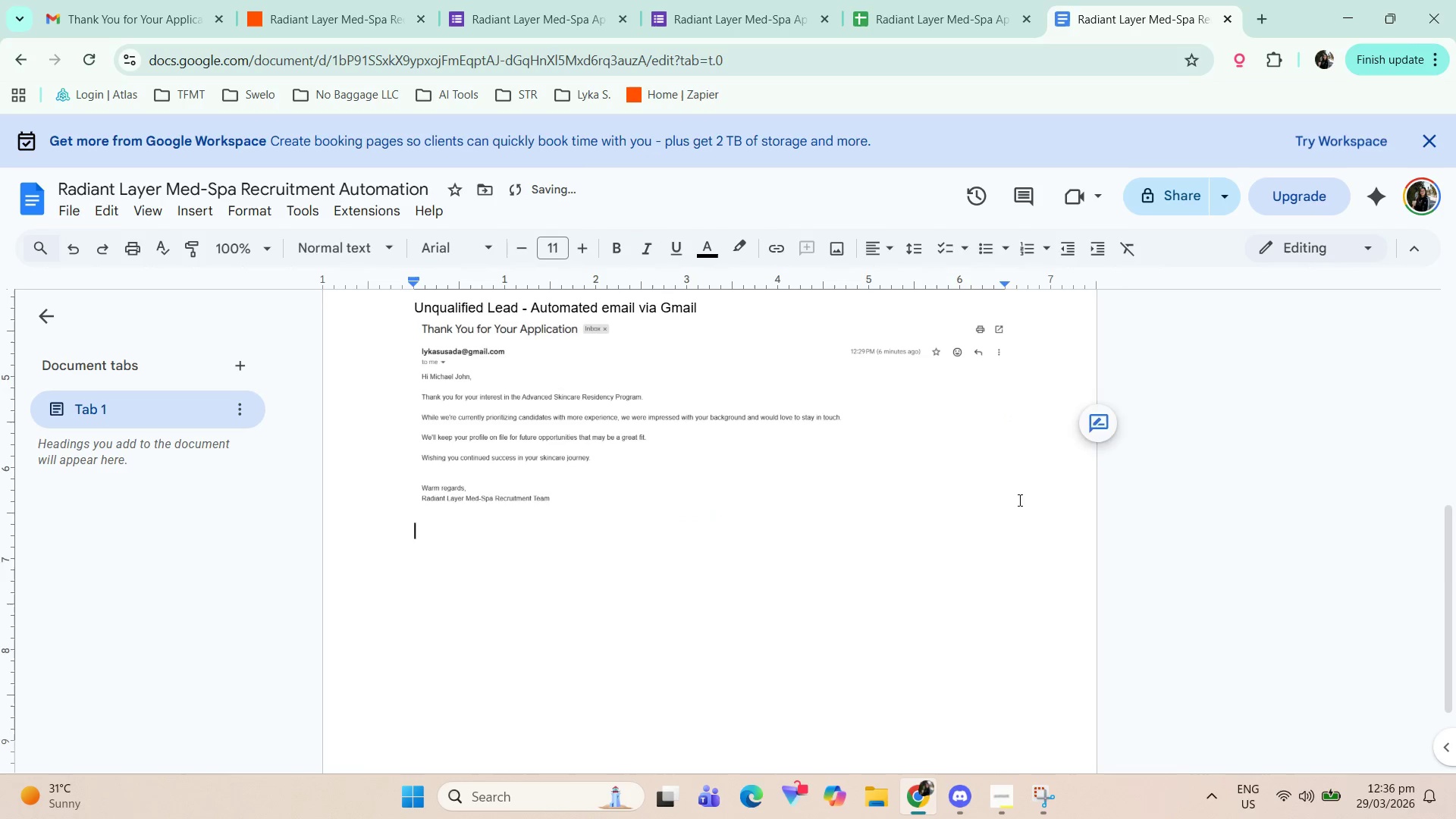 
key(Enter)
 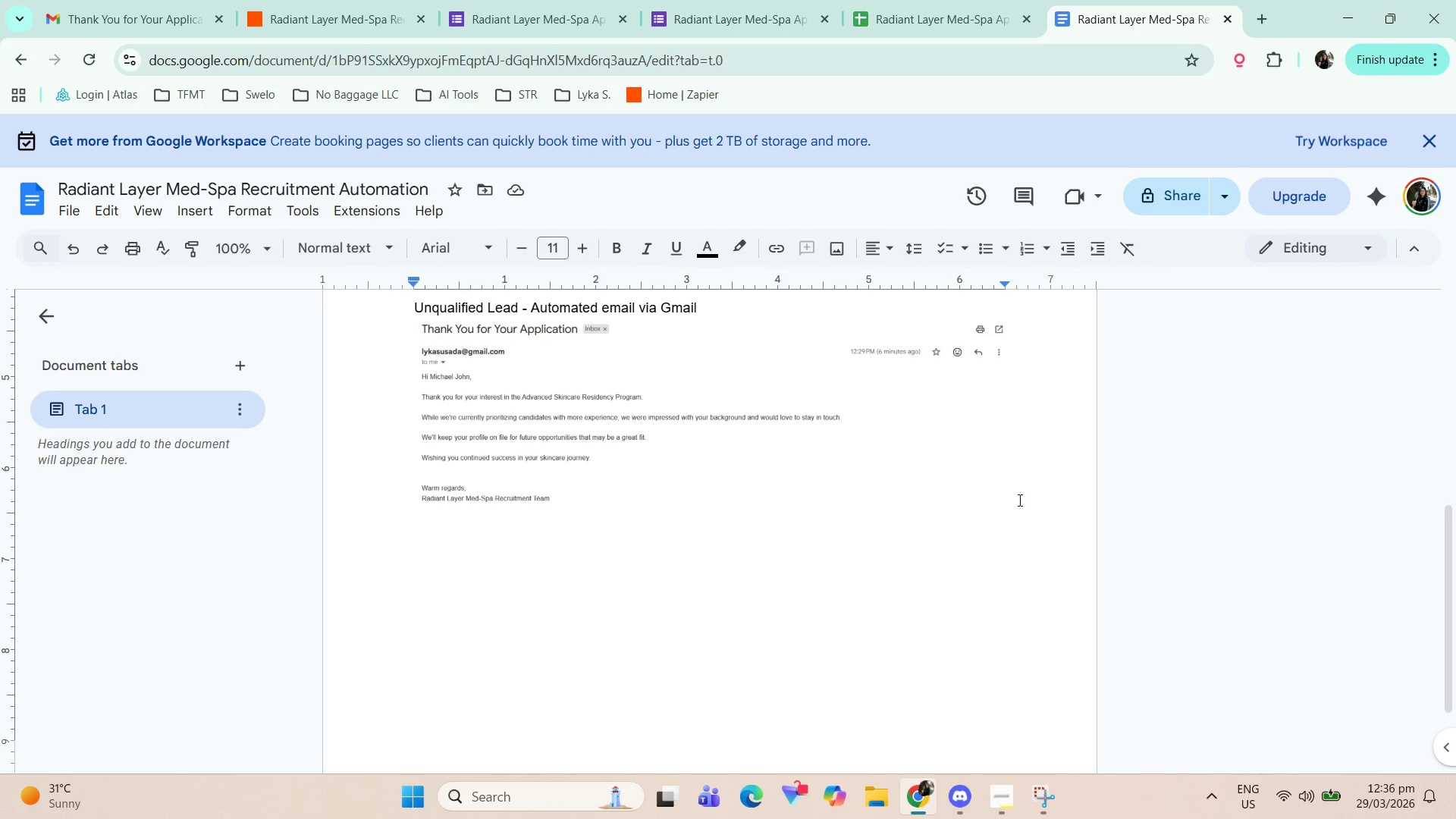 
wait(14.62)
 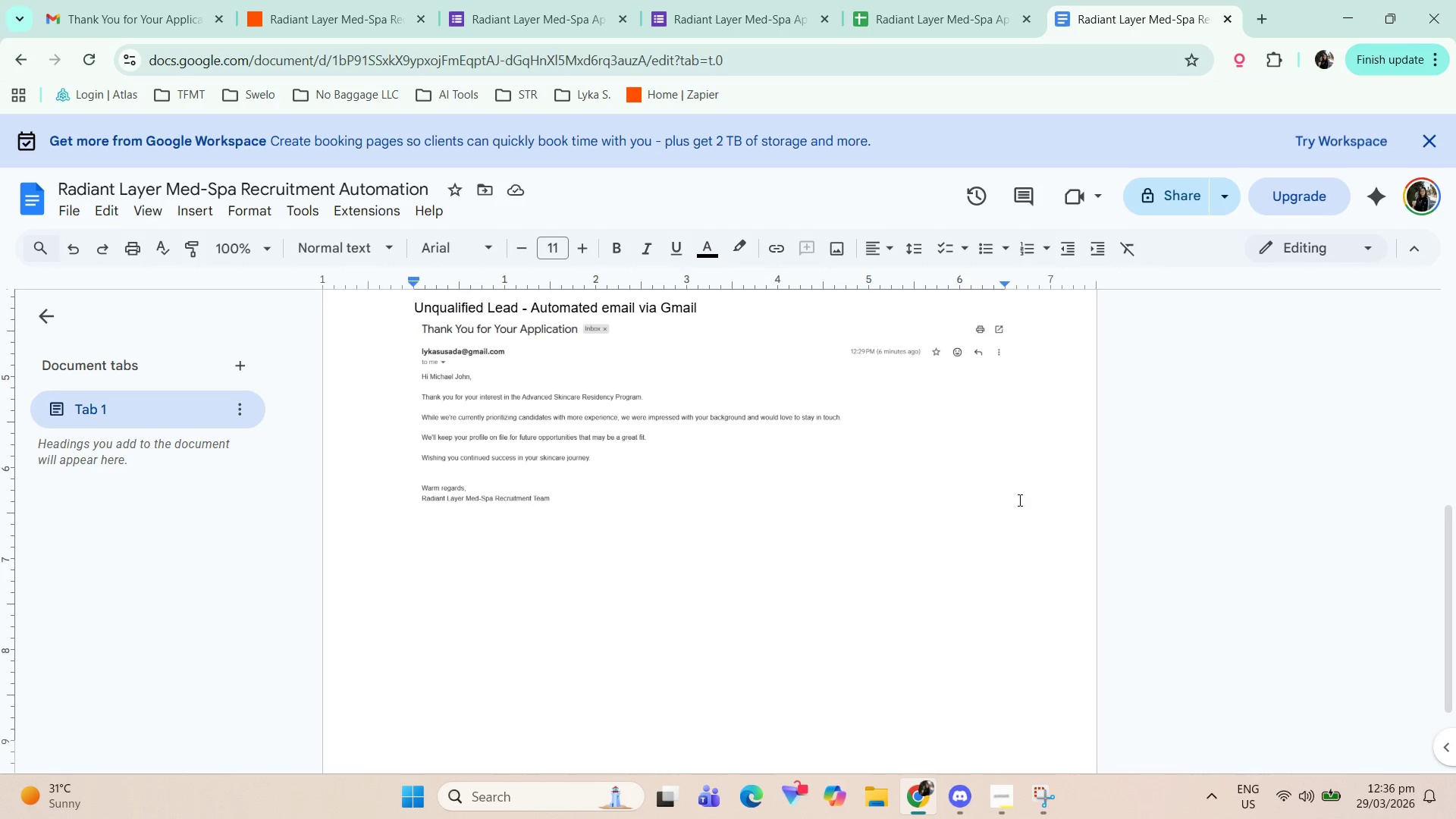 
scroll: coordinate [789, 538], scroll_direction: up, amount: 6.0
 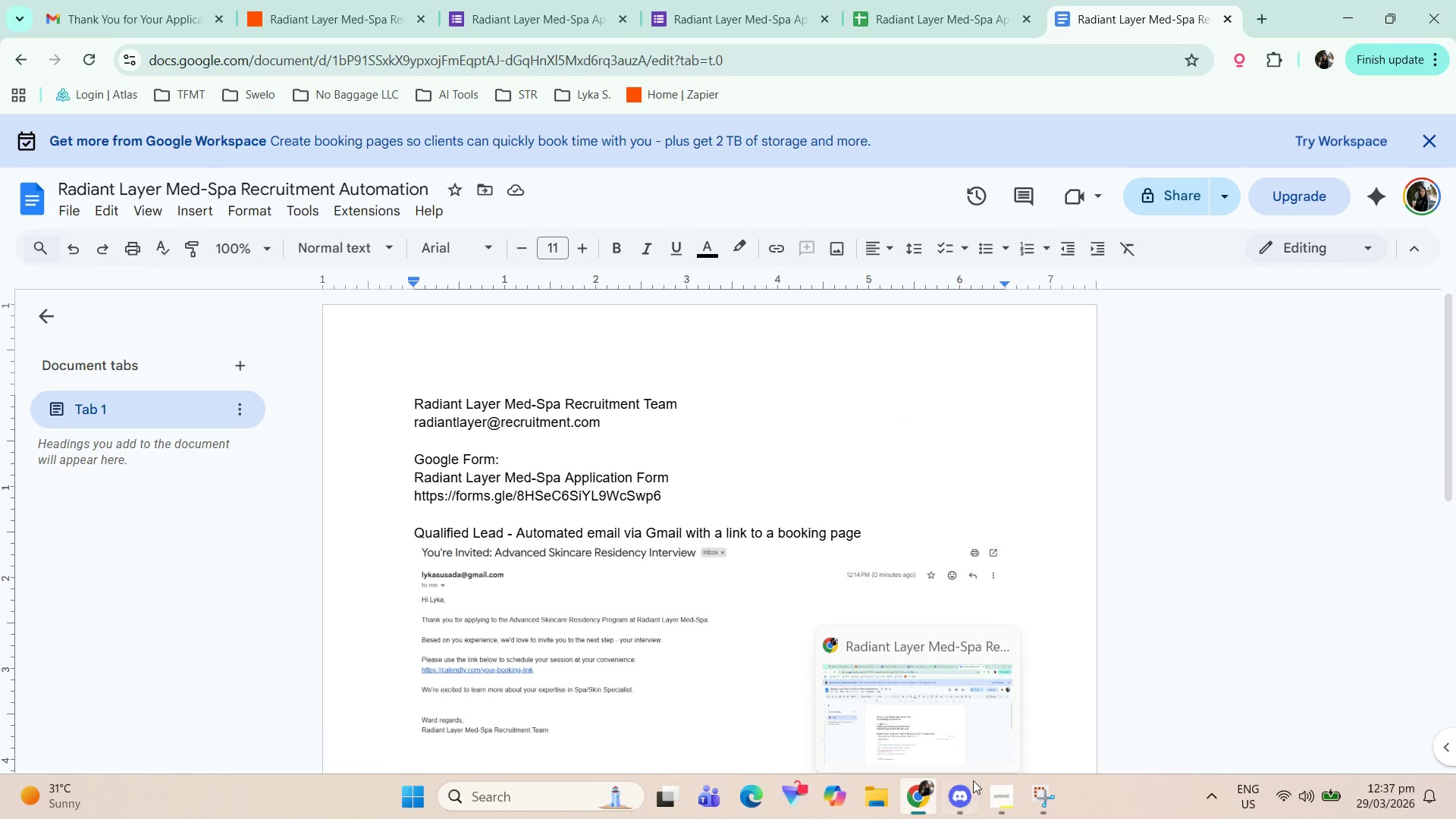 
scroll: coordinate [742, 482], scroll_direction: down, amount: 3.0